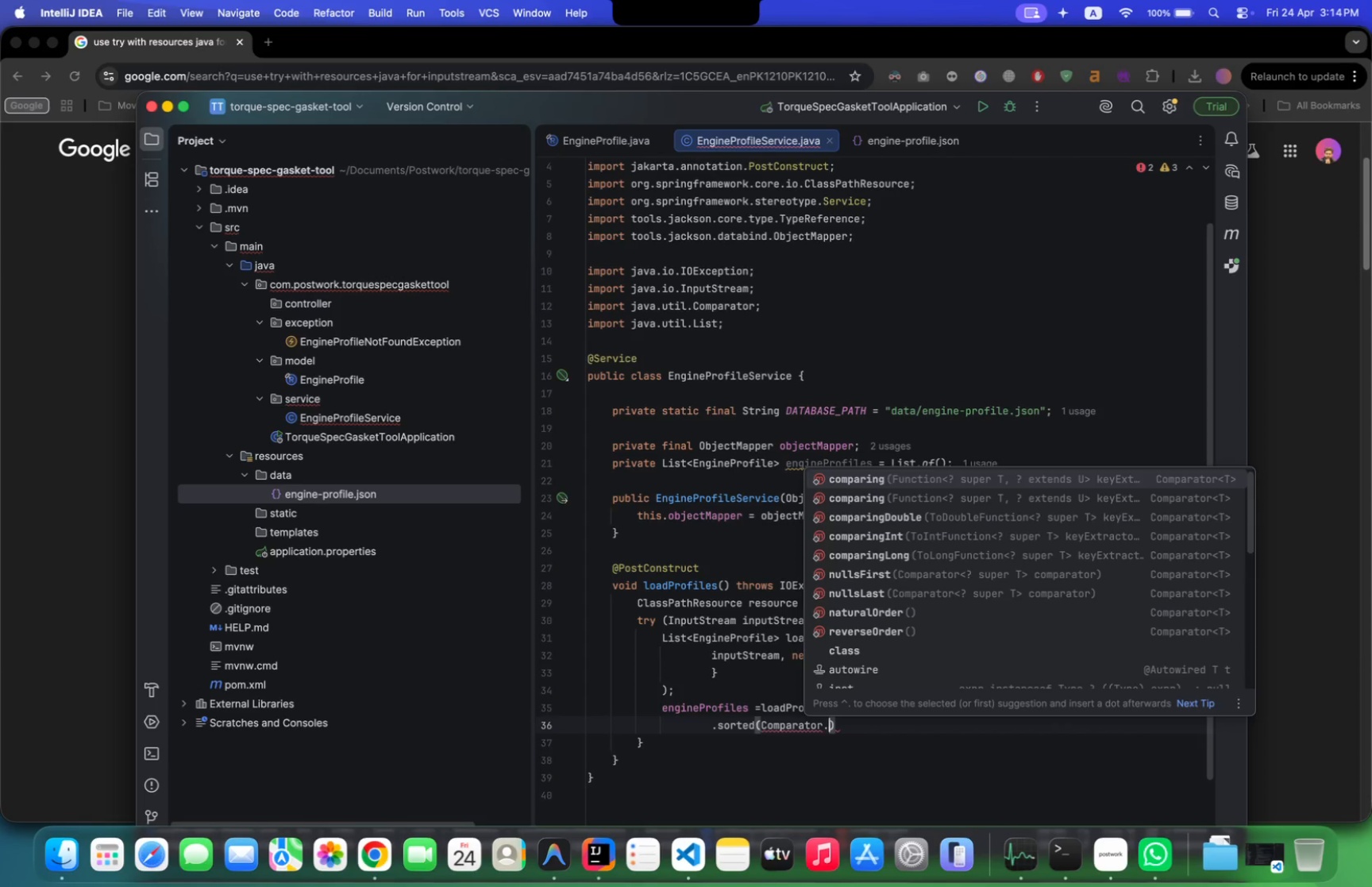 
key(C)
 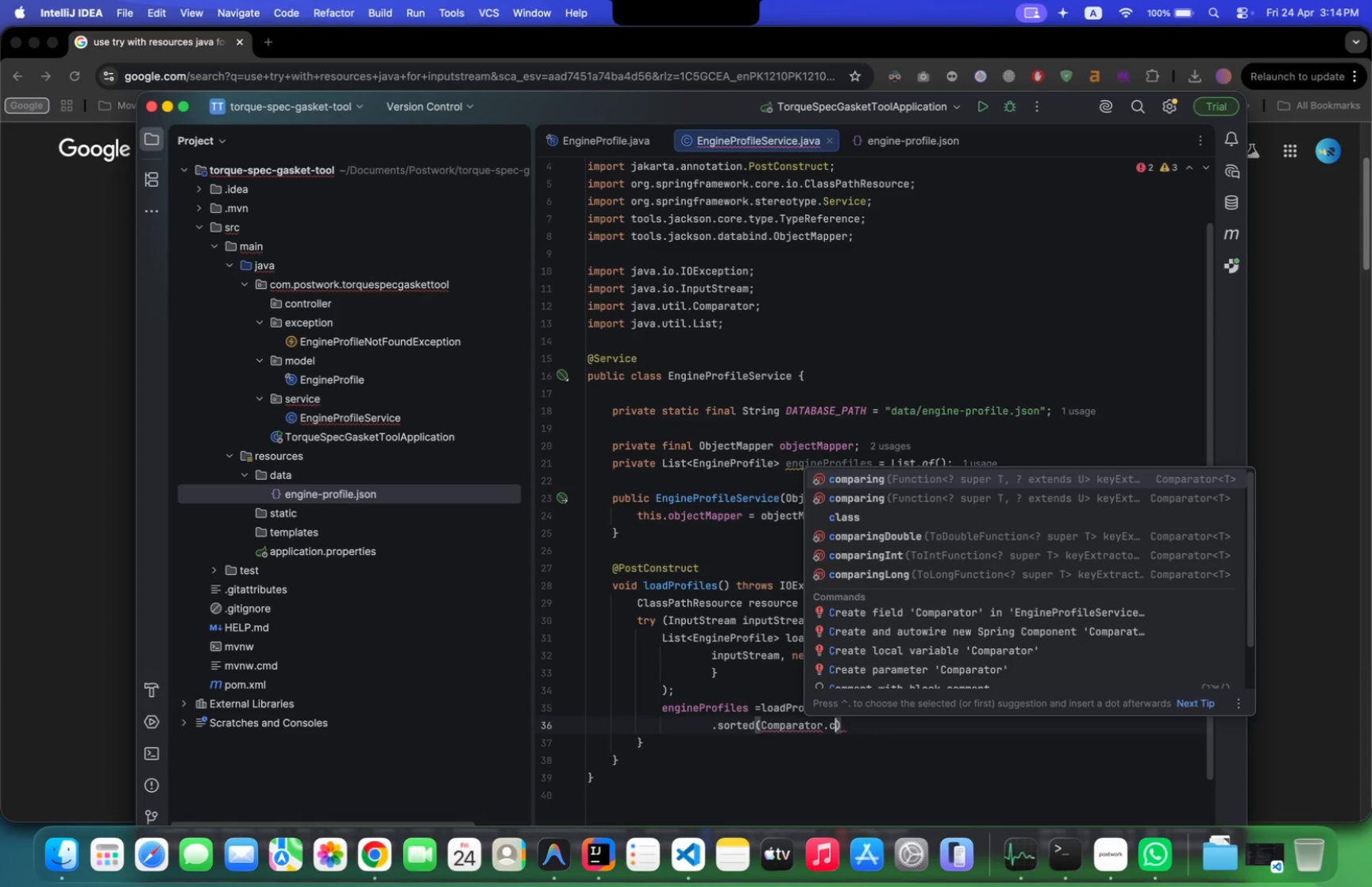 
key(Enter)
 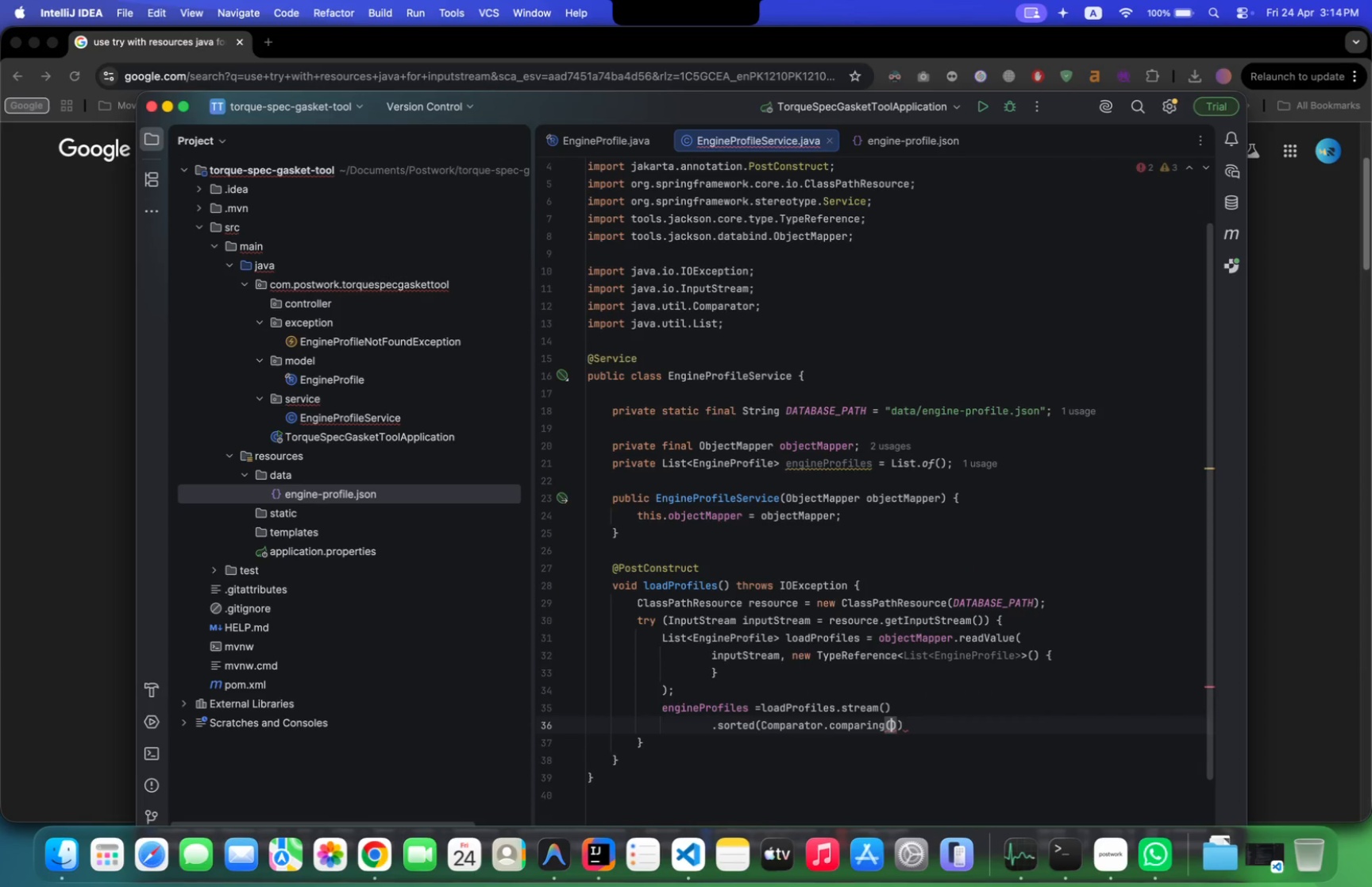 
key(Shift+E)
 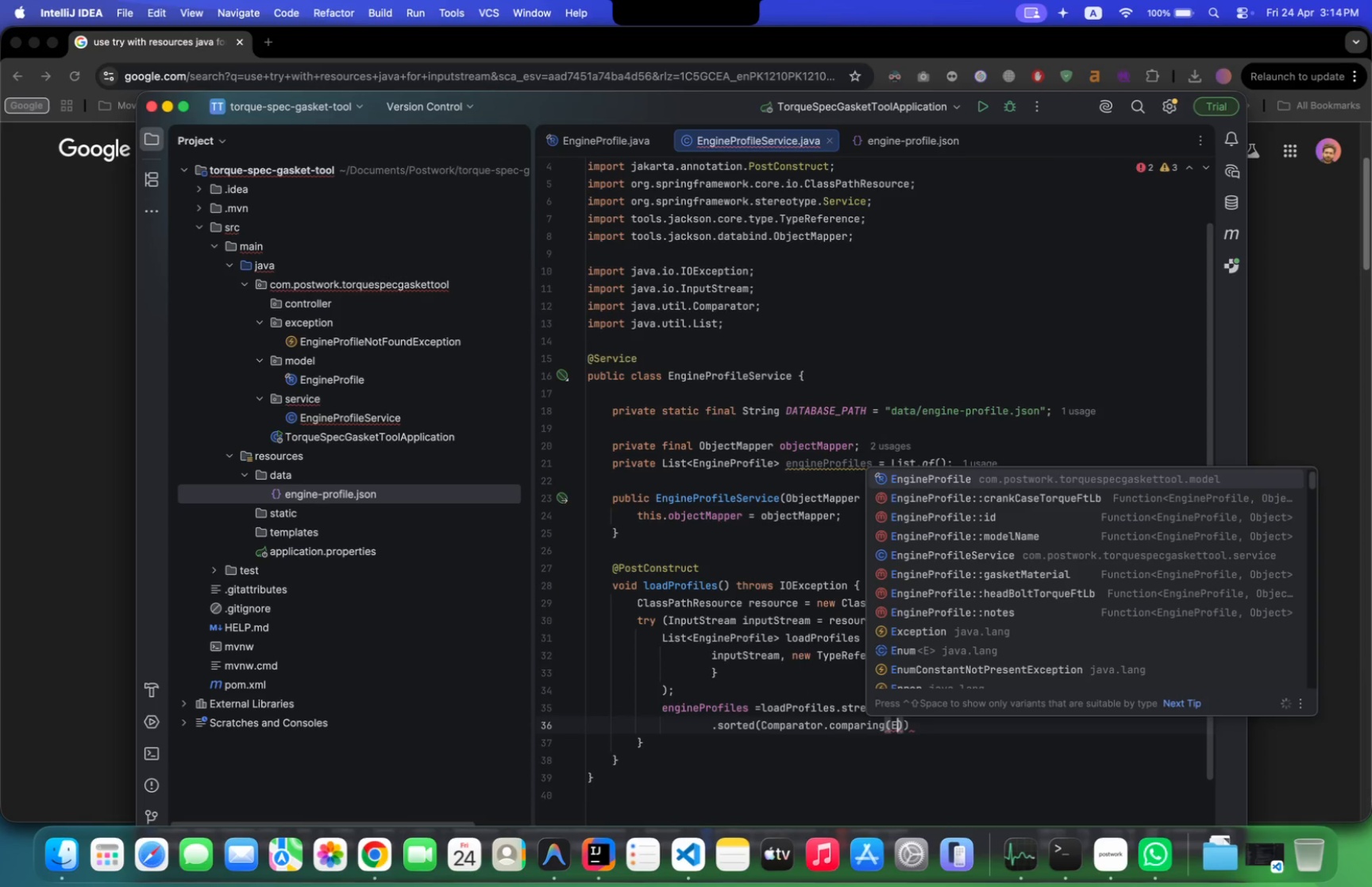 
key(Enter)
 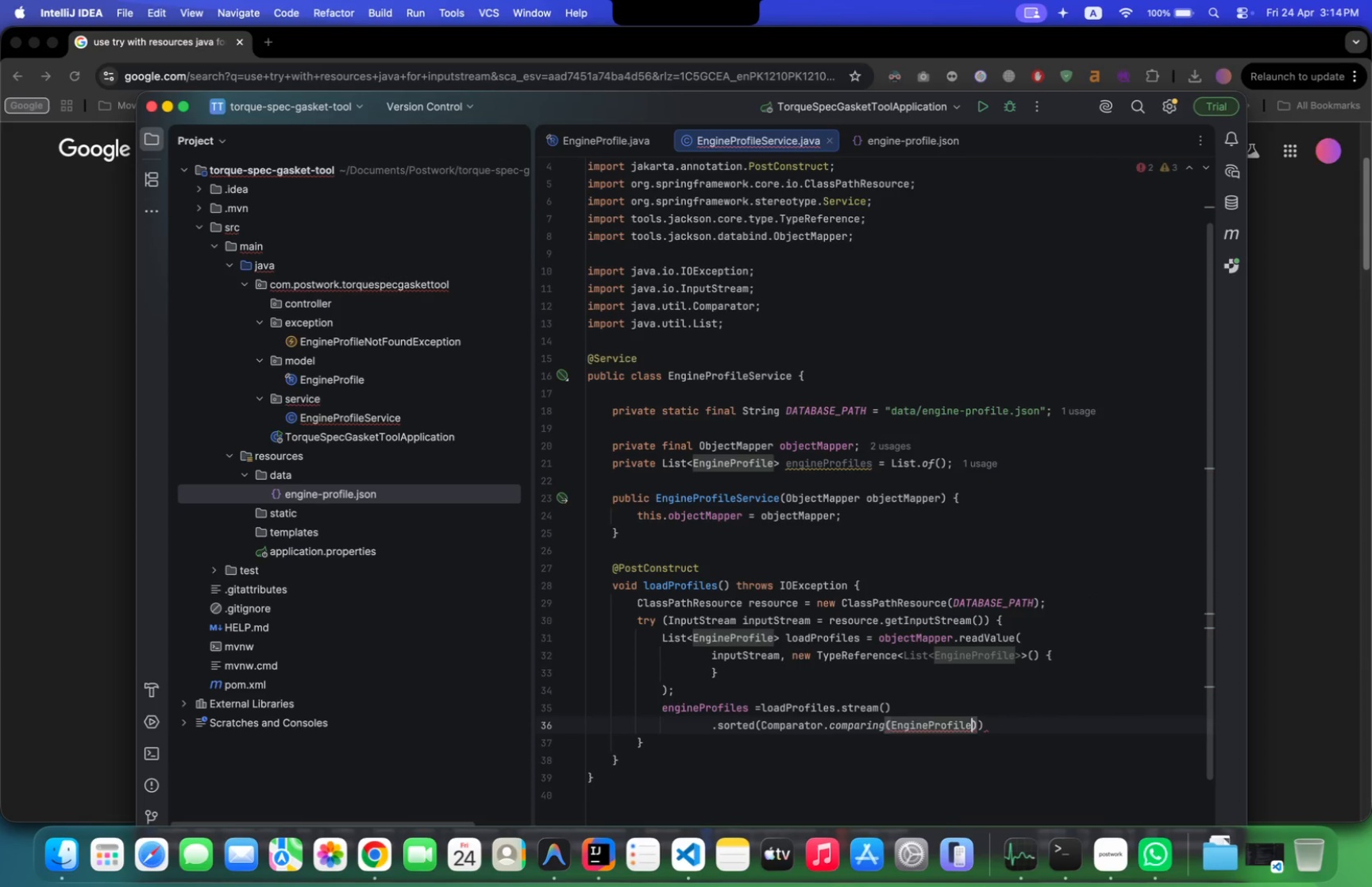 
key(Period)
 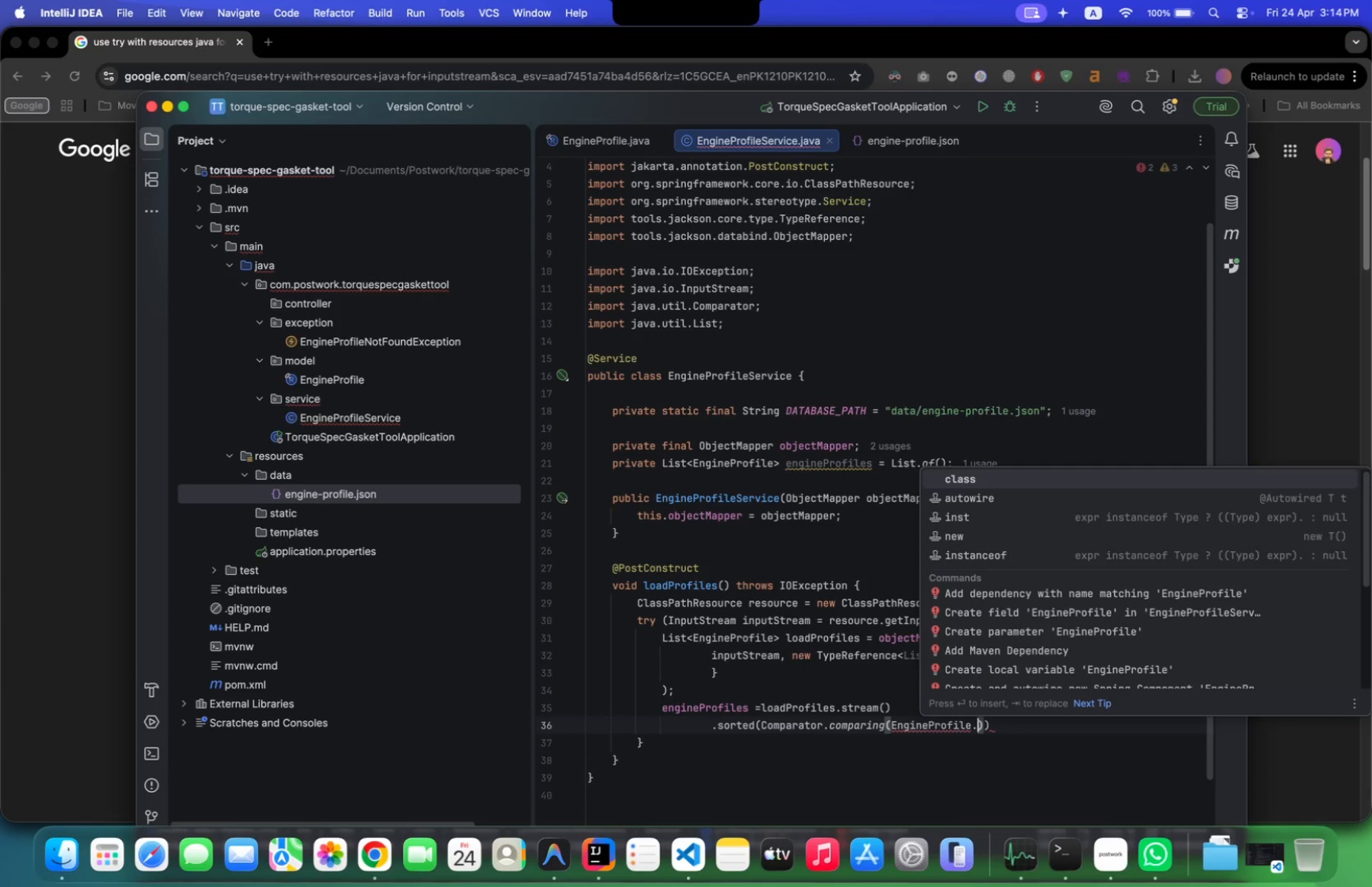 
key(Backspace)
 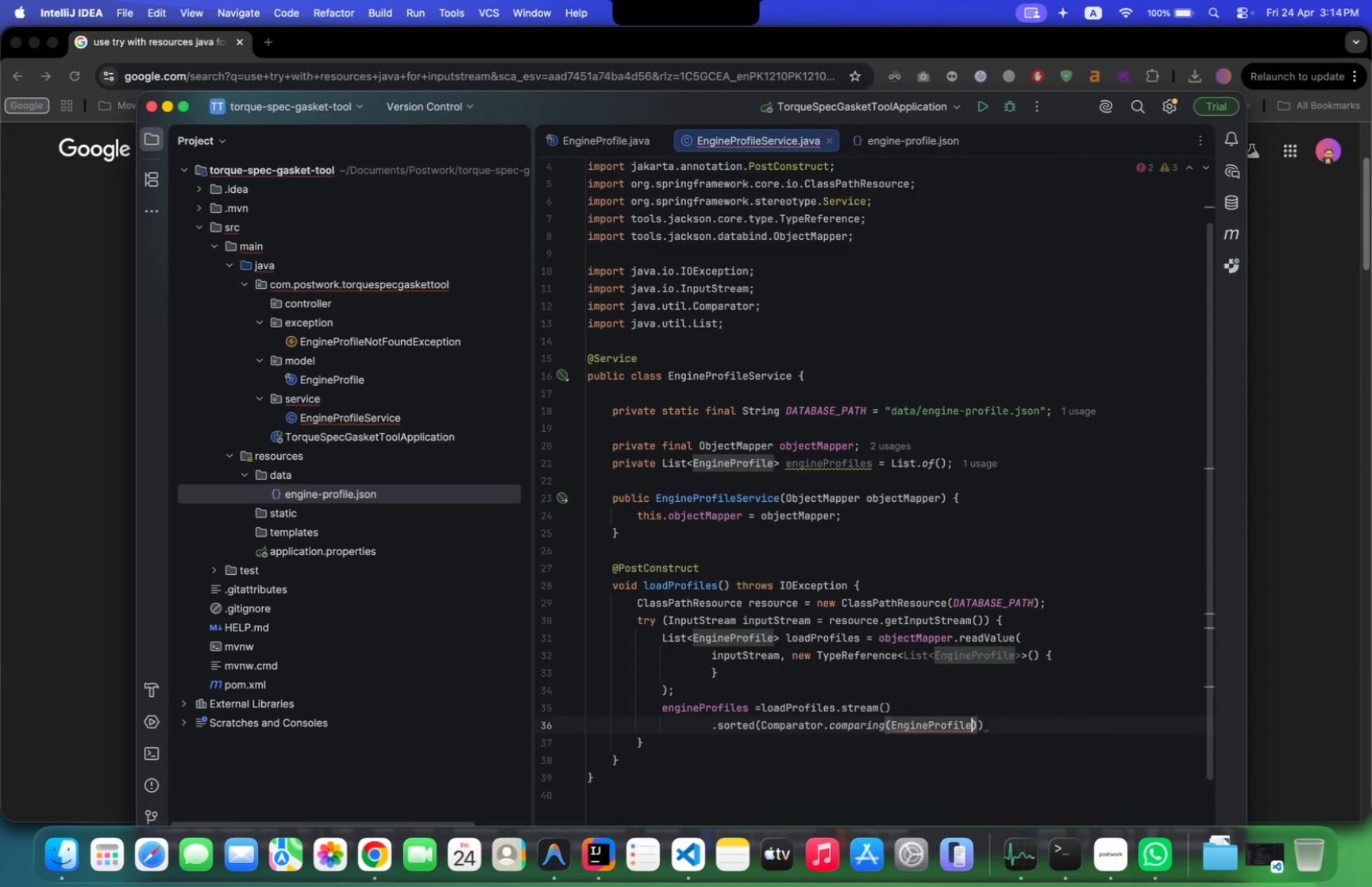 
key(Shift+Semicolon)
 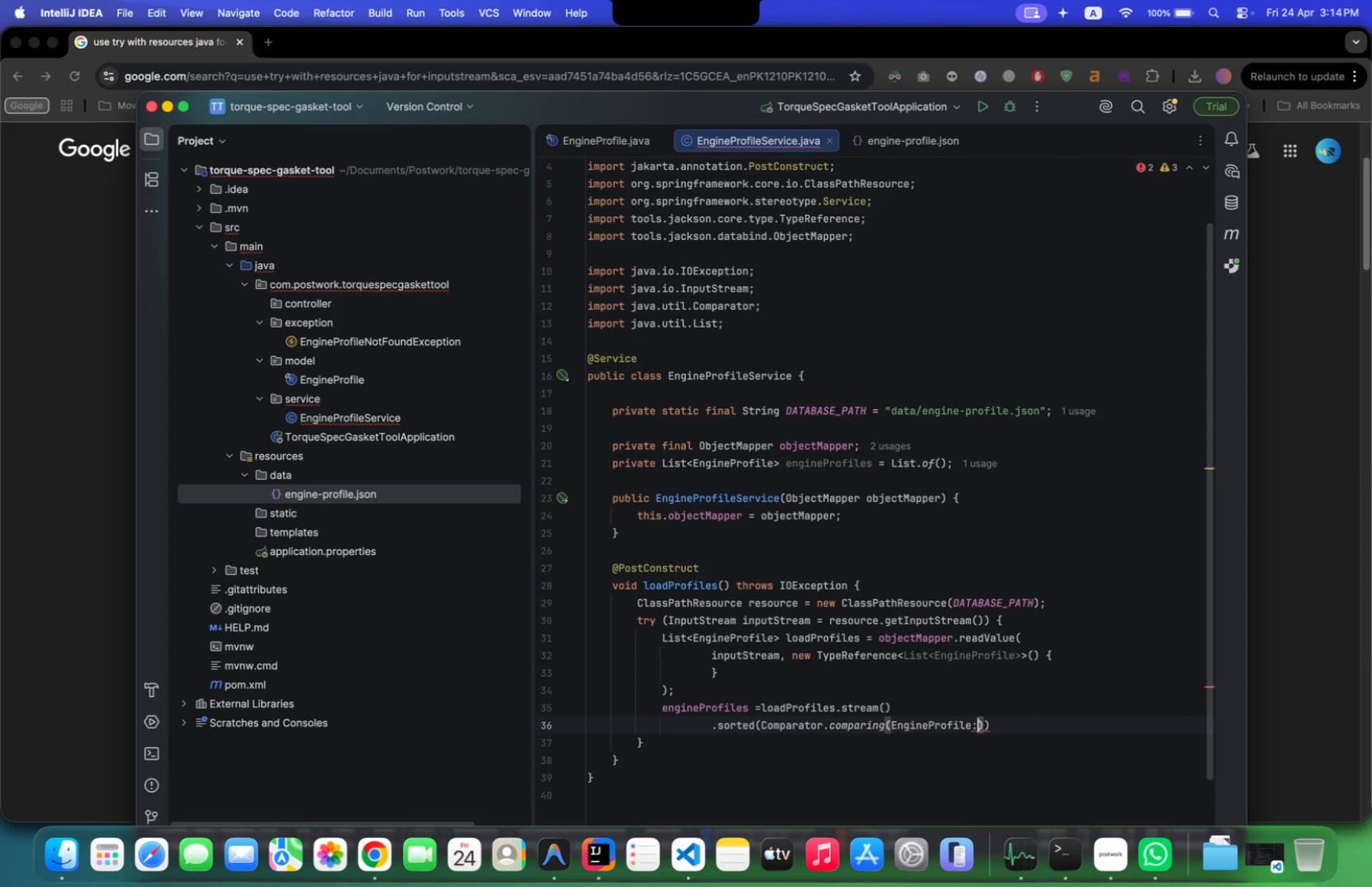 
key(Shift+Semicolon)
 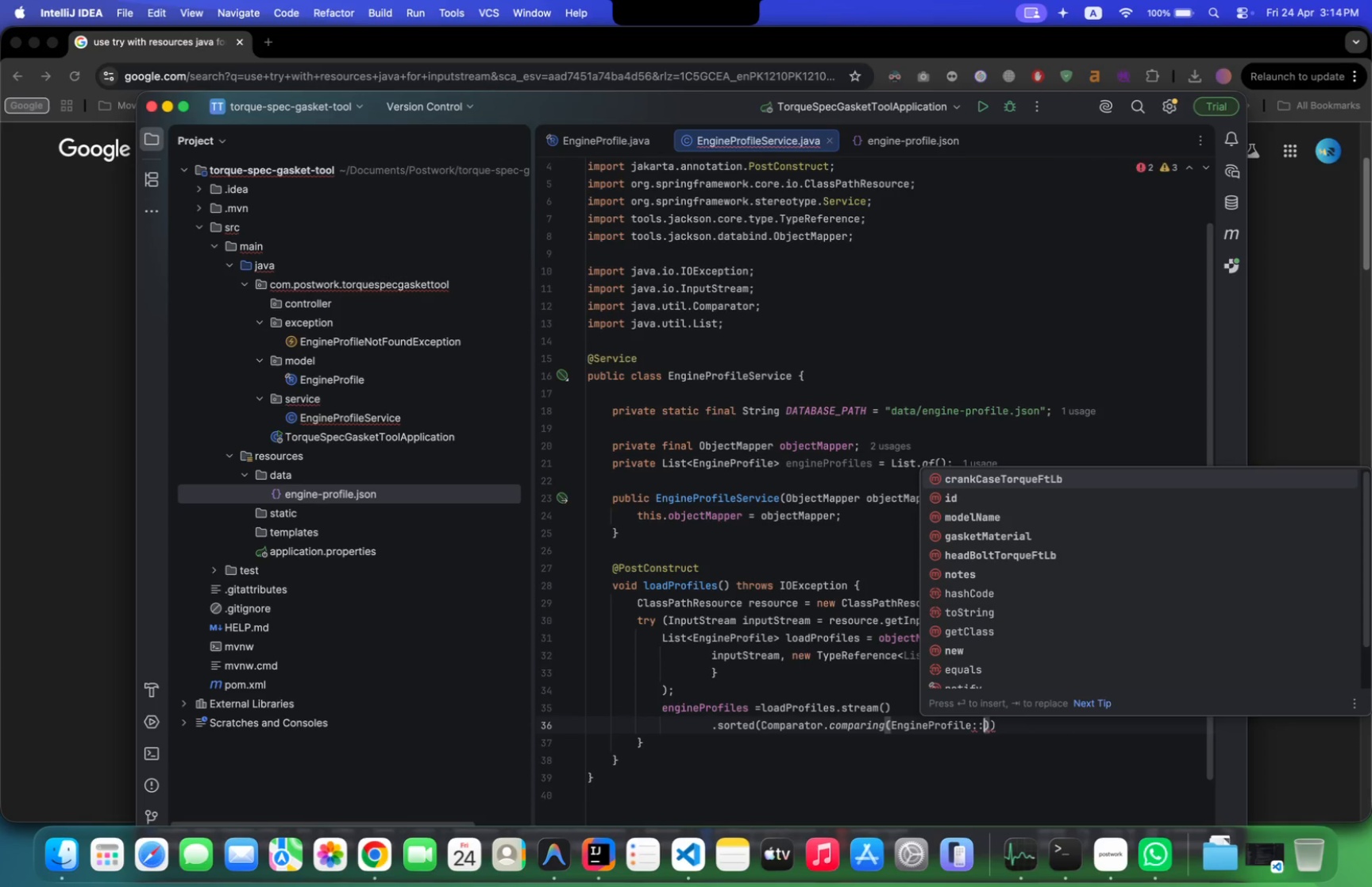 
key(M)
 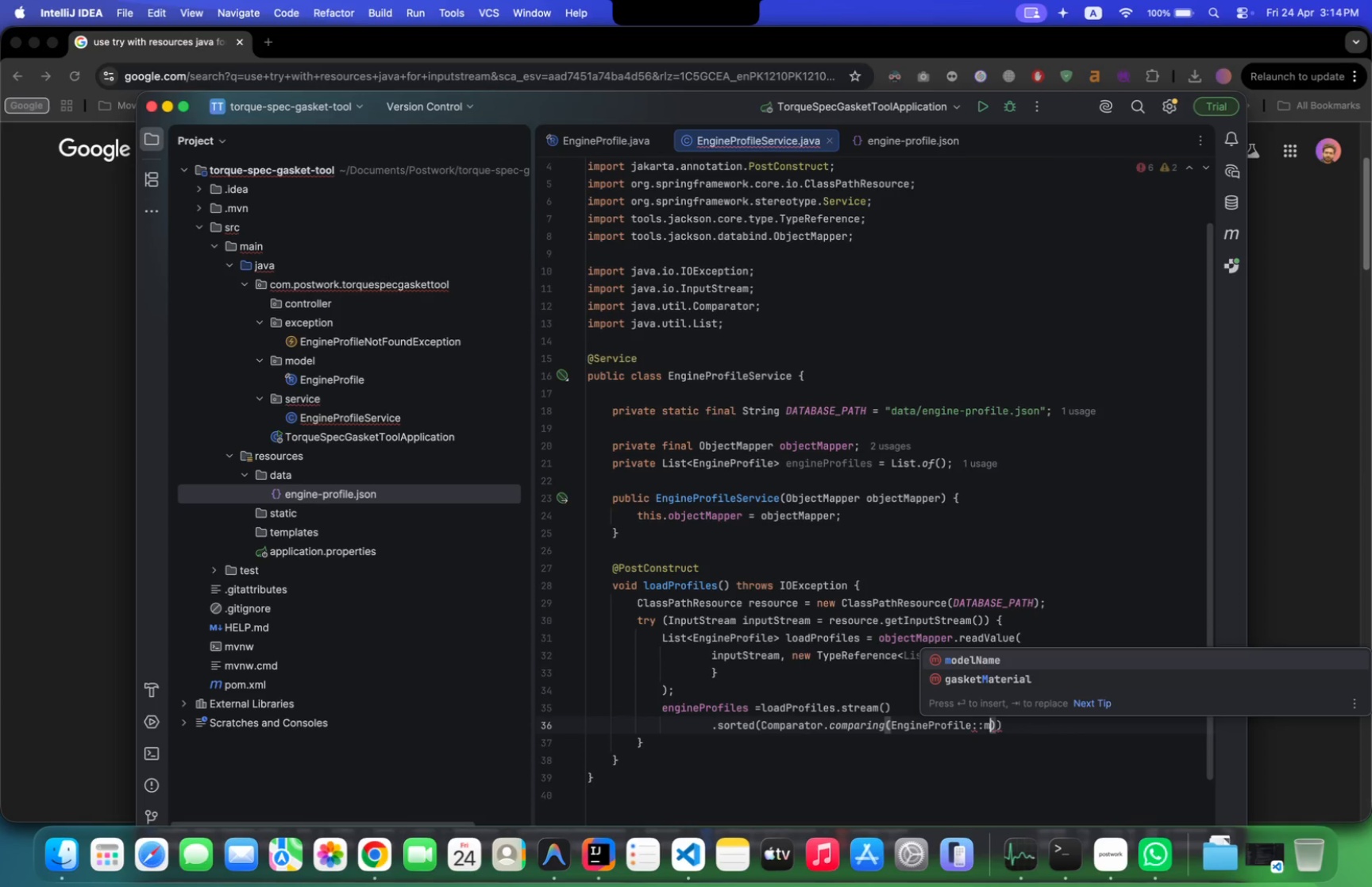 
key(Enter)
 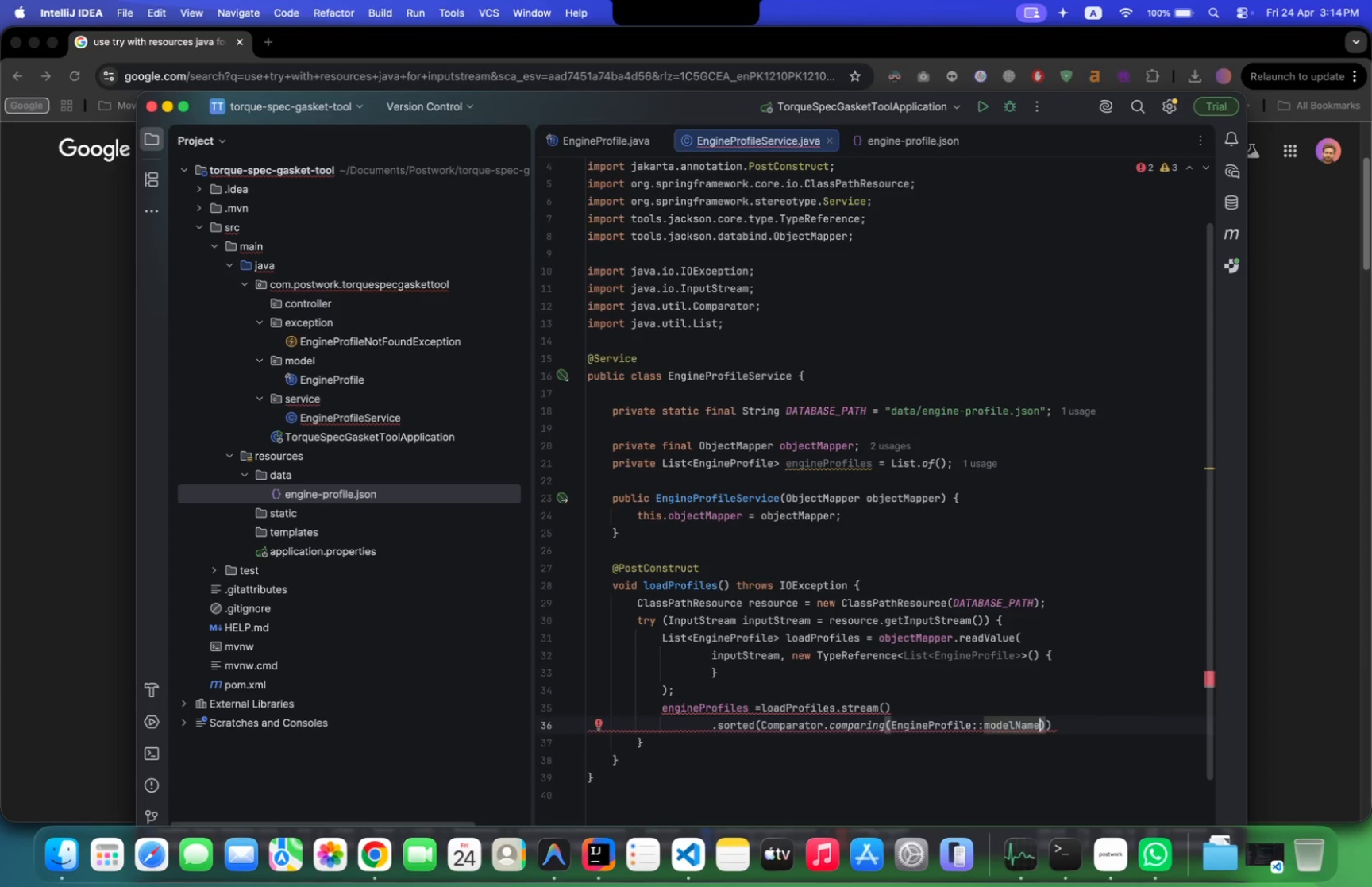 
wait(5.18)
 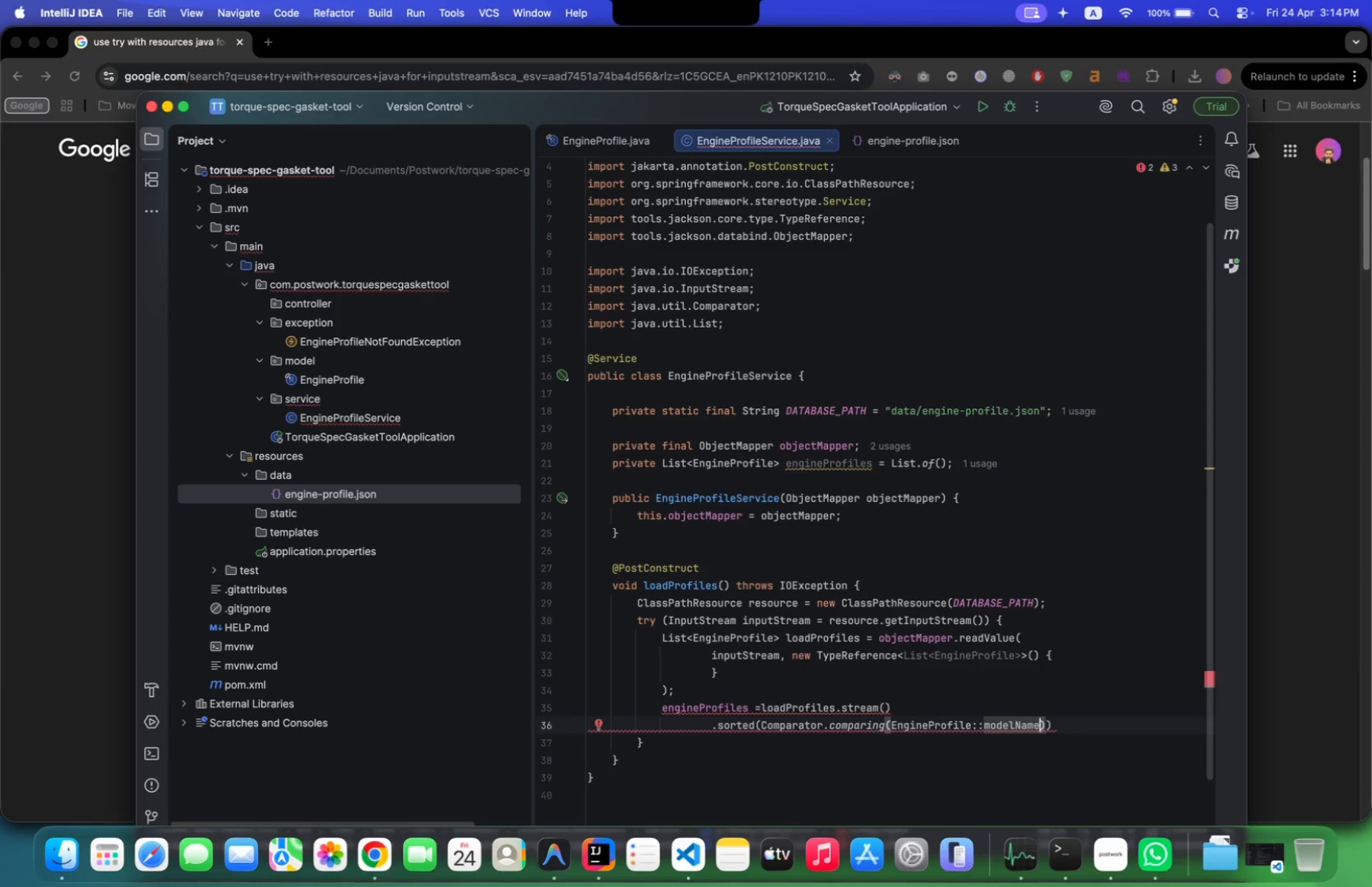 
key(Comma)
 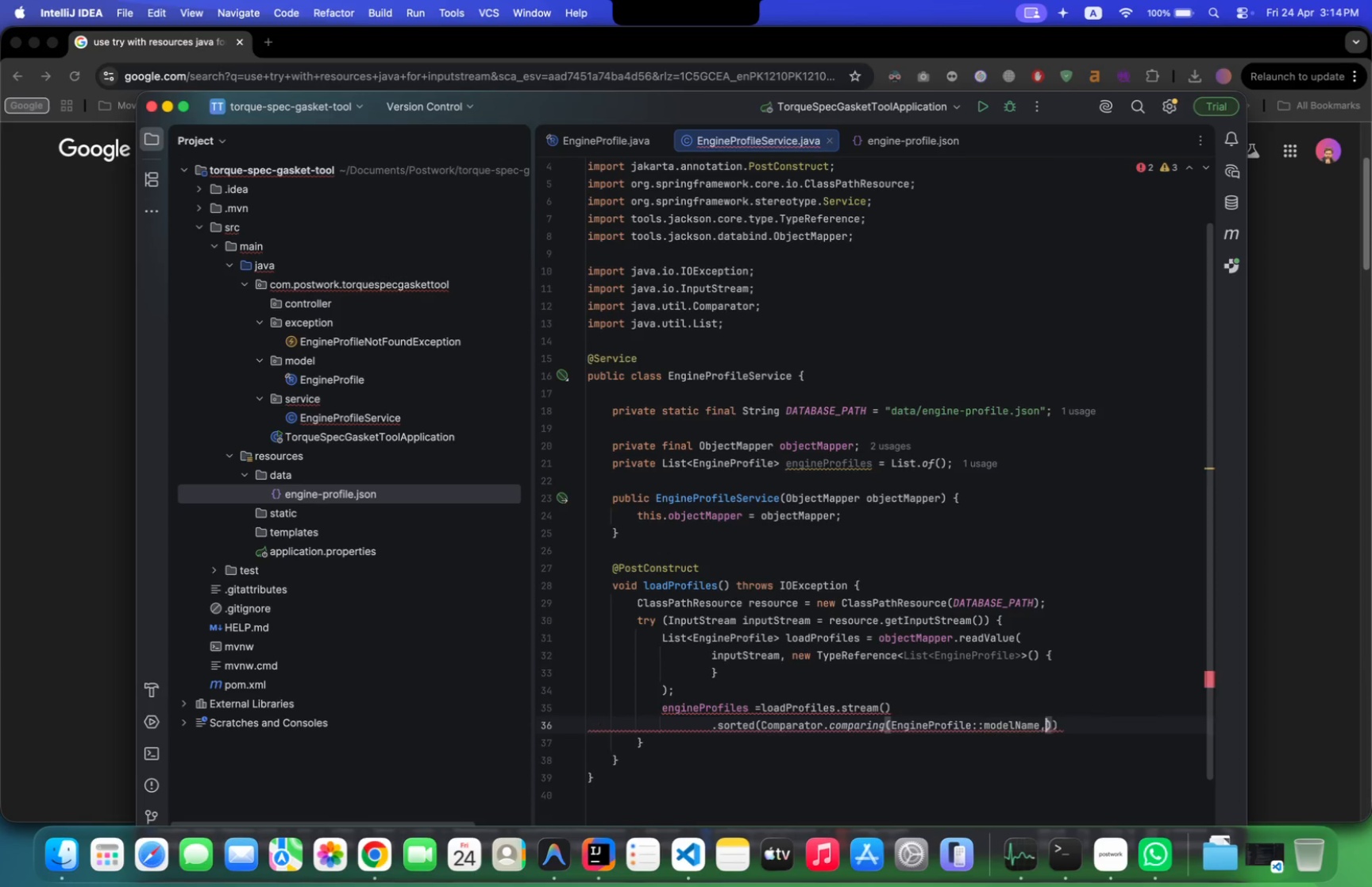 
key(Shift+S)
 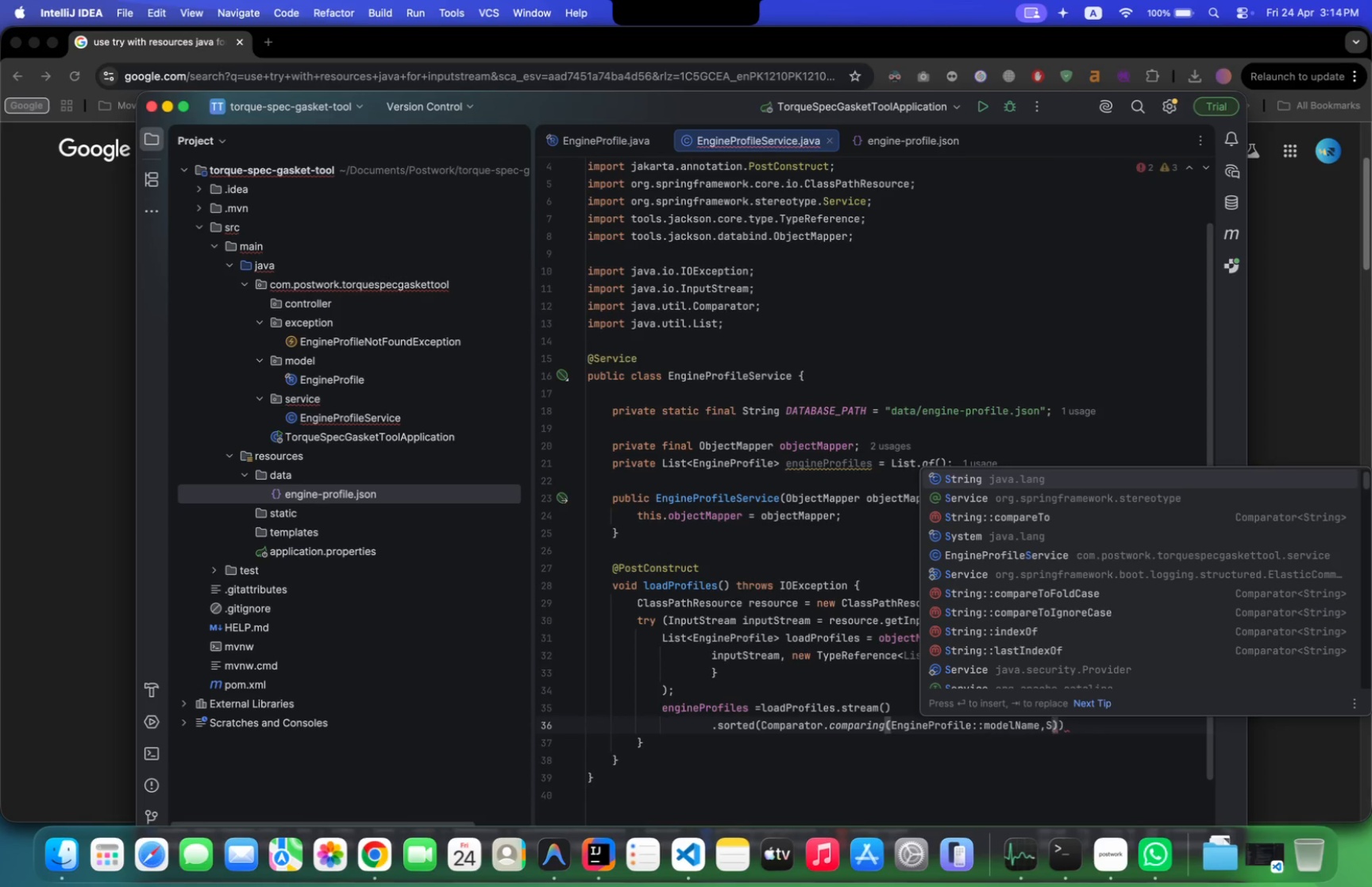 
key(Enter)
 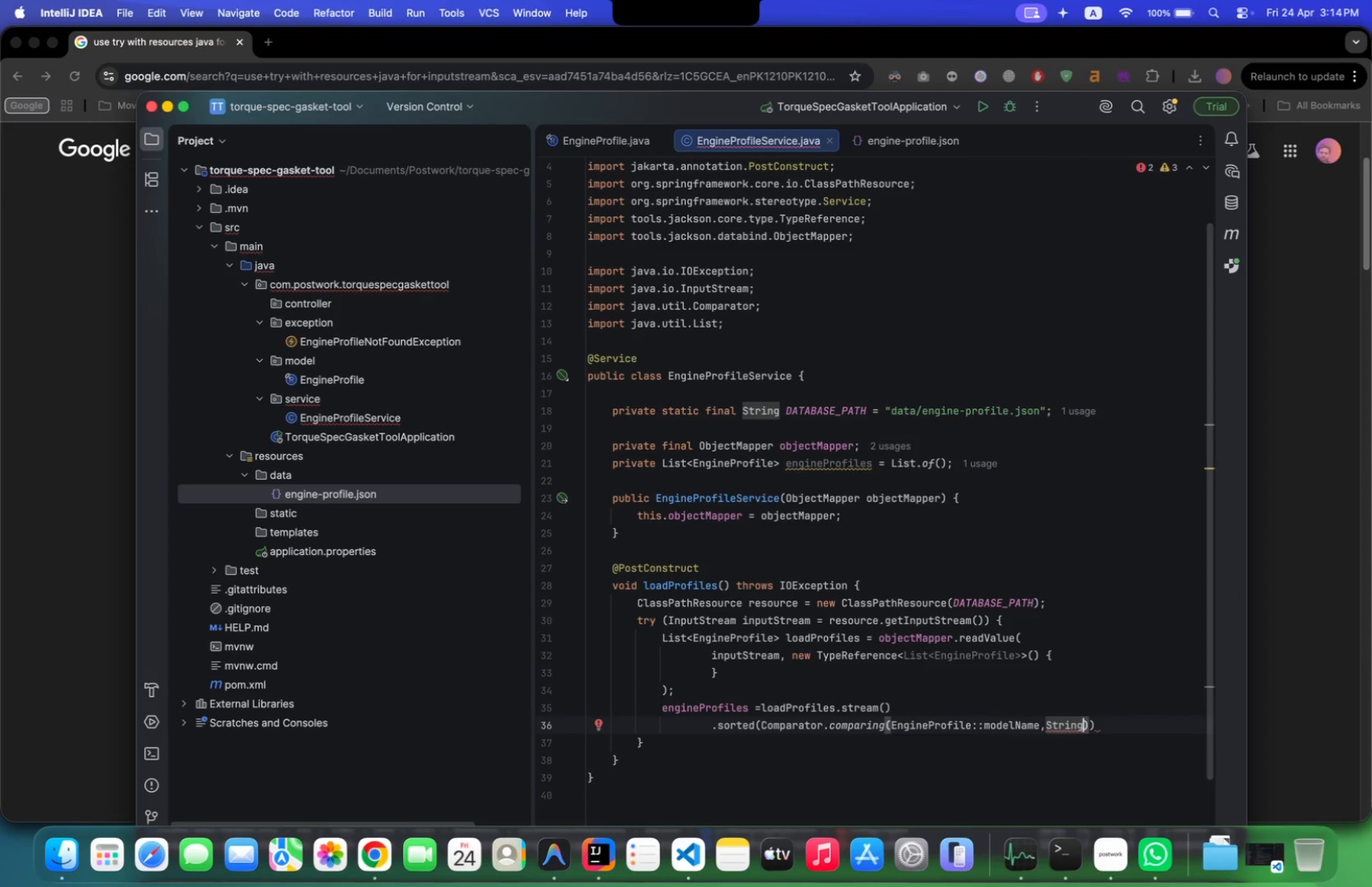 
key(Period)
 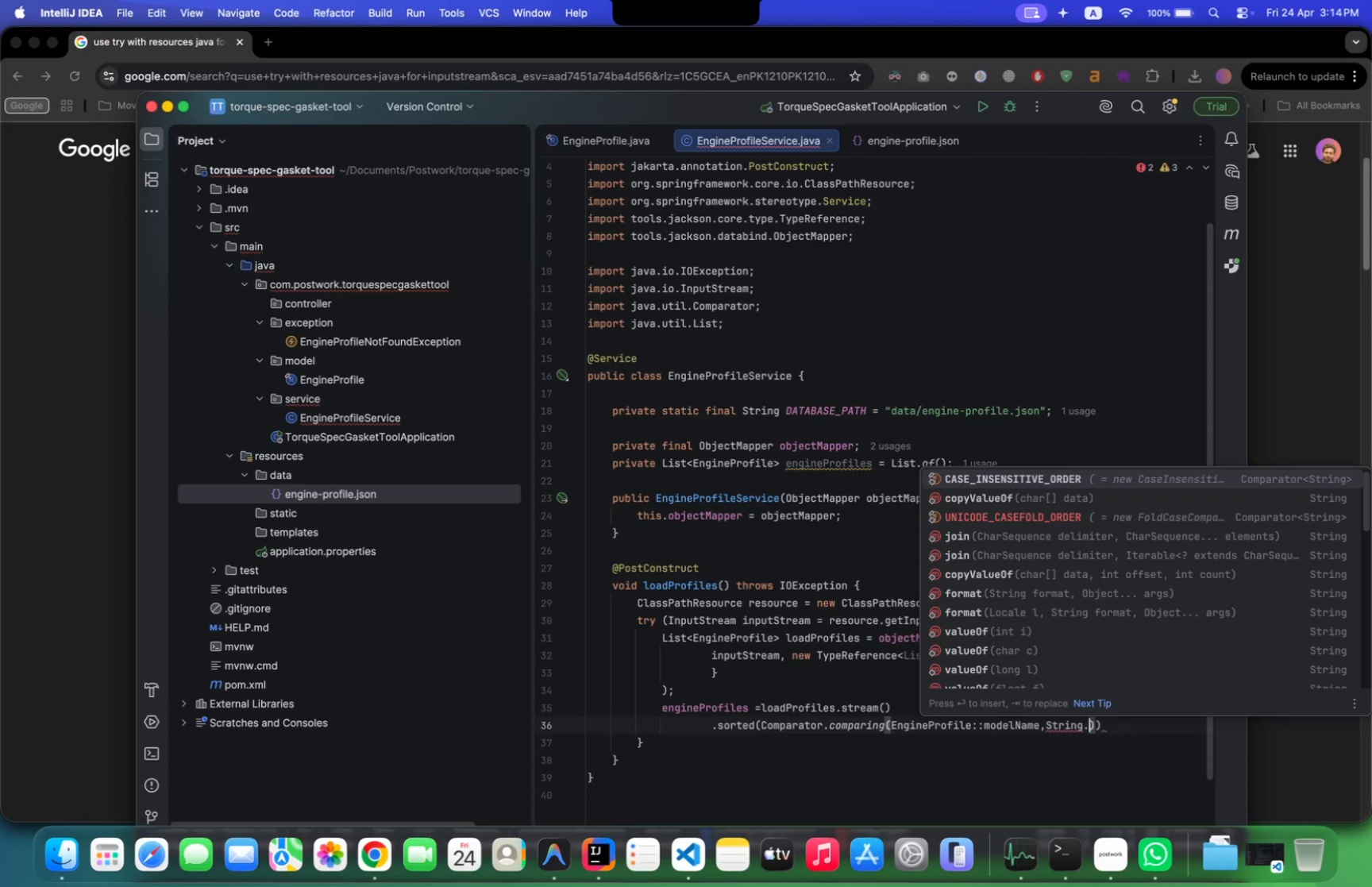 
hold_key(key=ShiftRight, duration=0.78)
 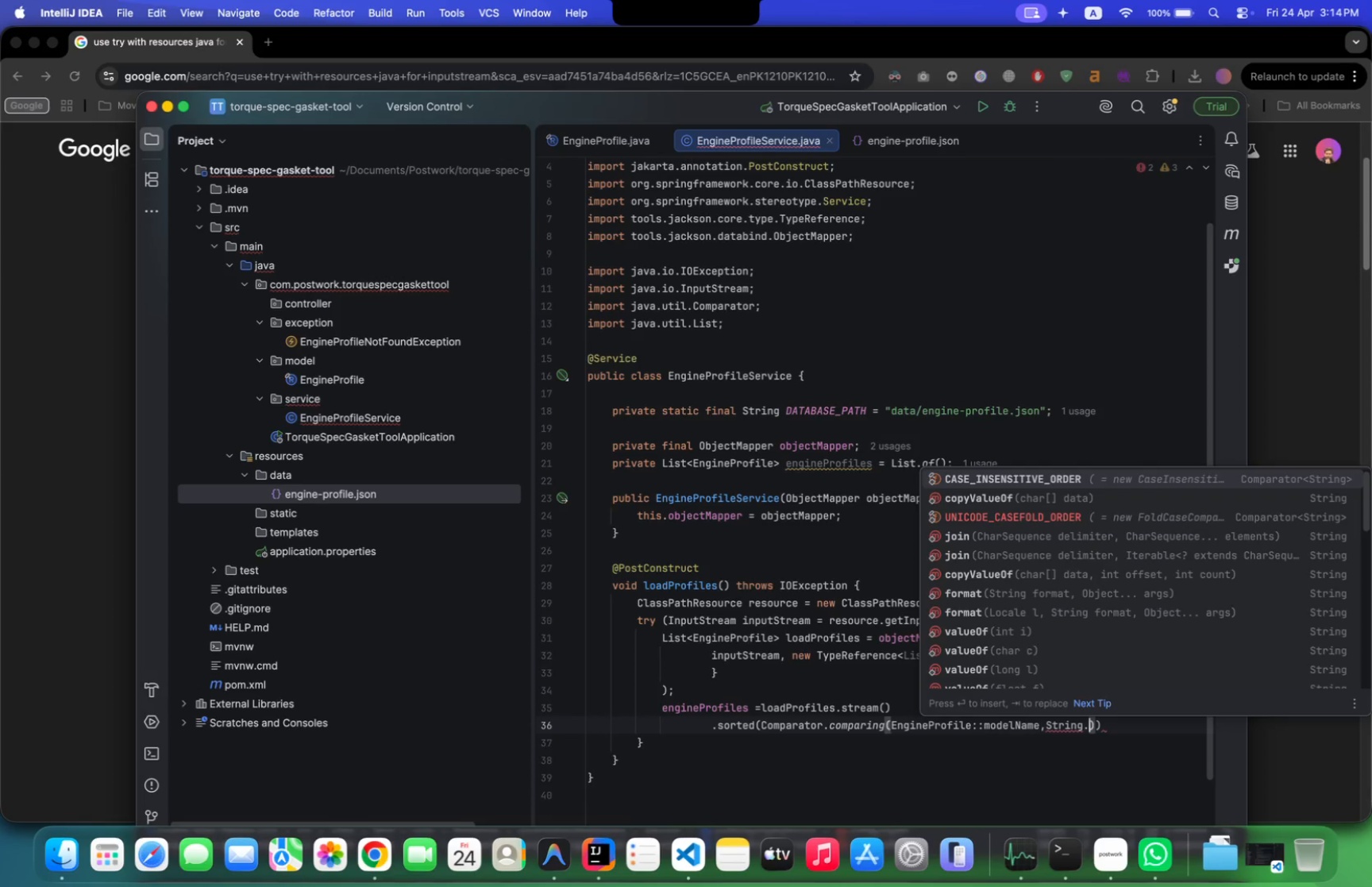 
key(Enter)
 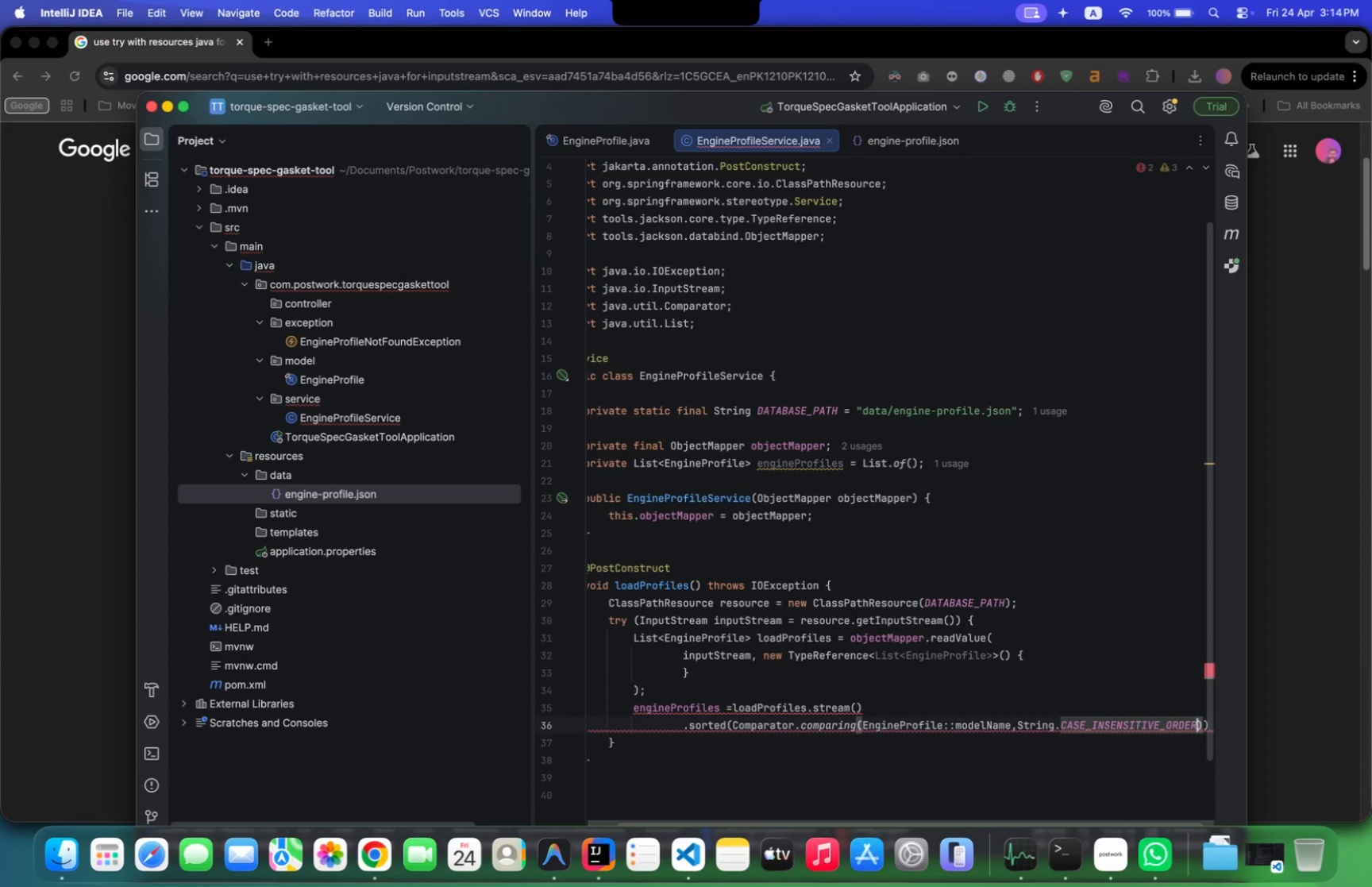 
key(ArrowRight)
 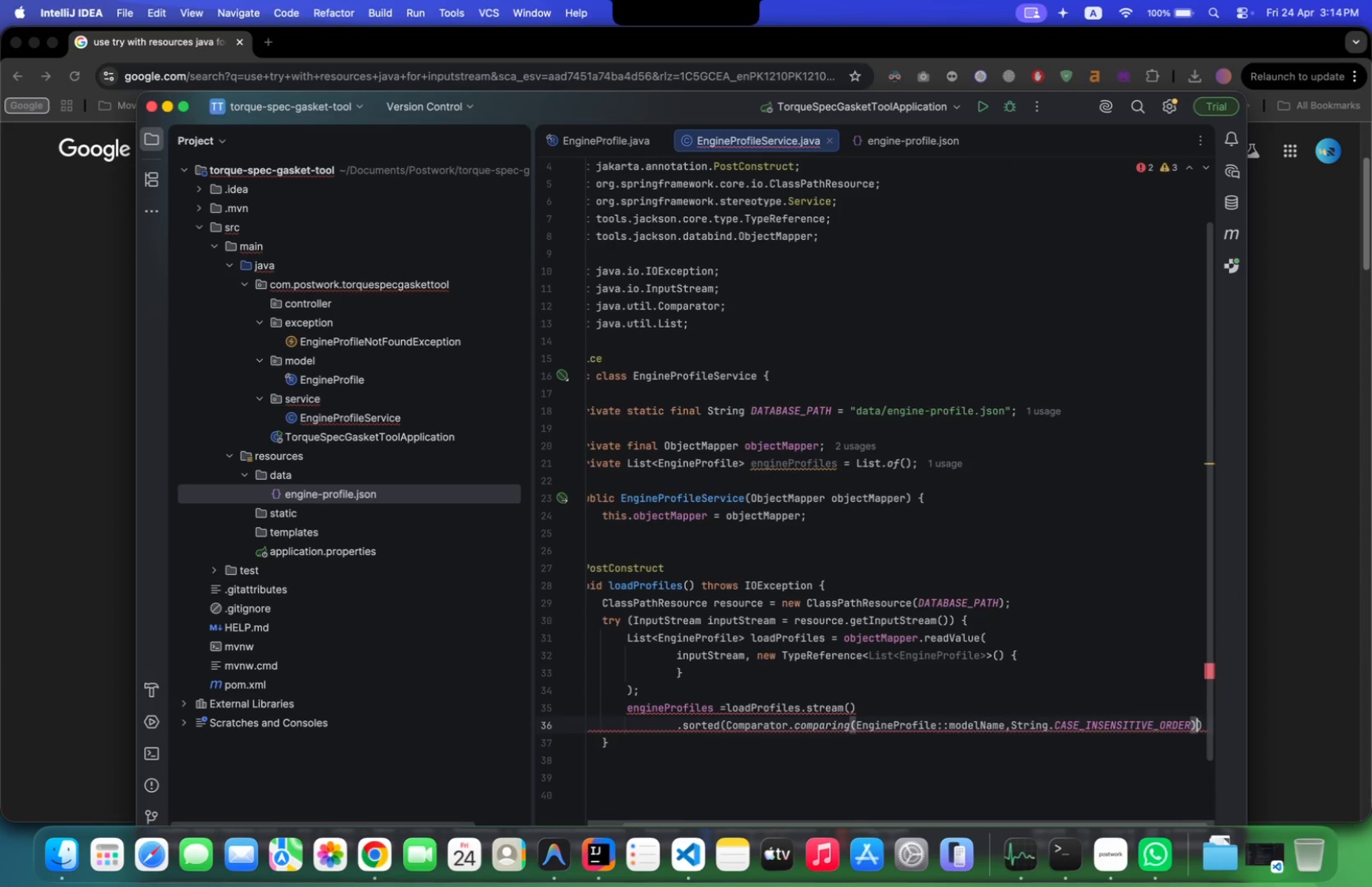 
key(ArrowRight)
 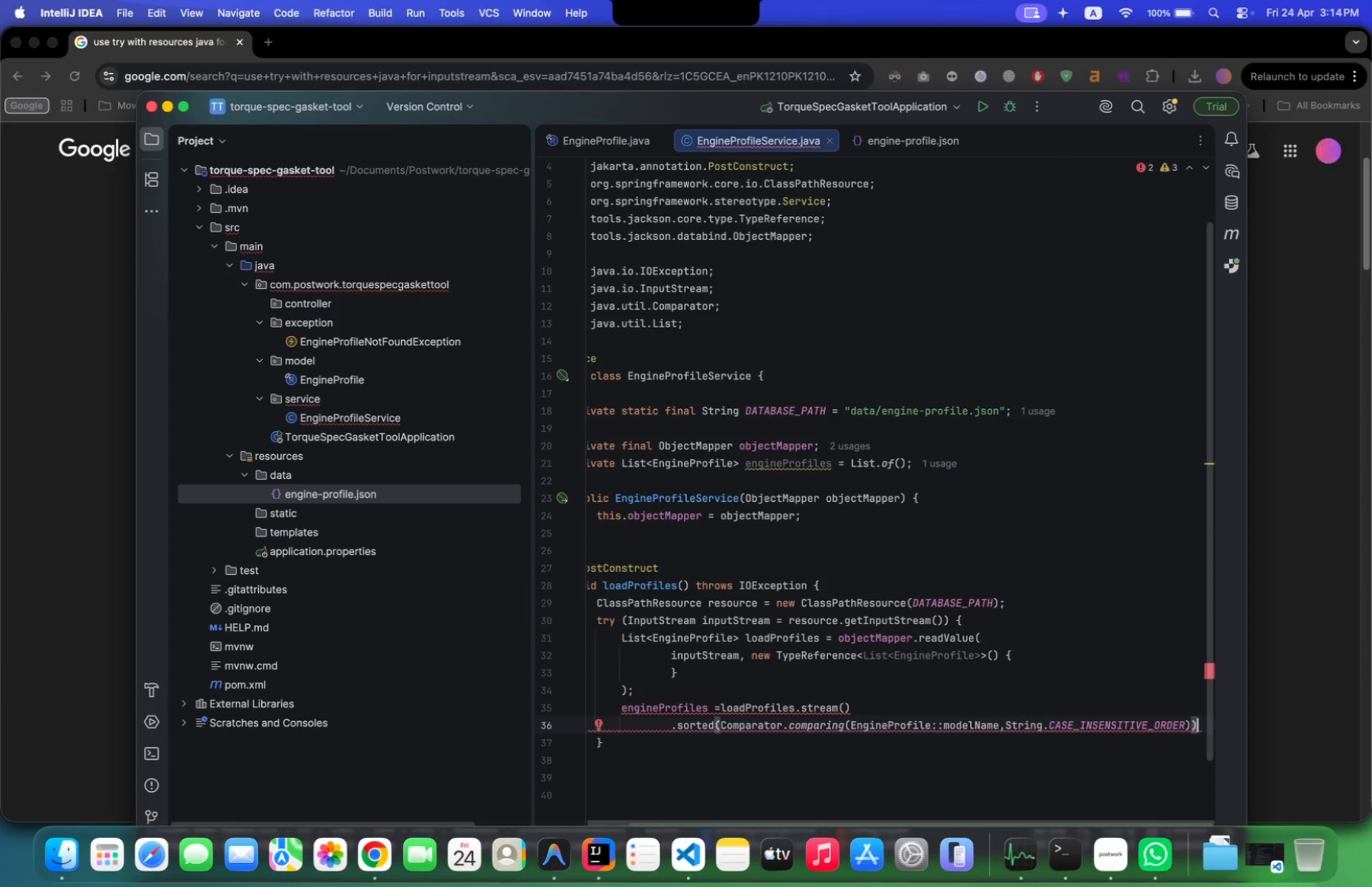 
key(Enter)
 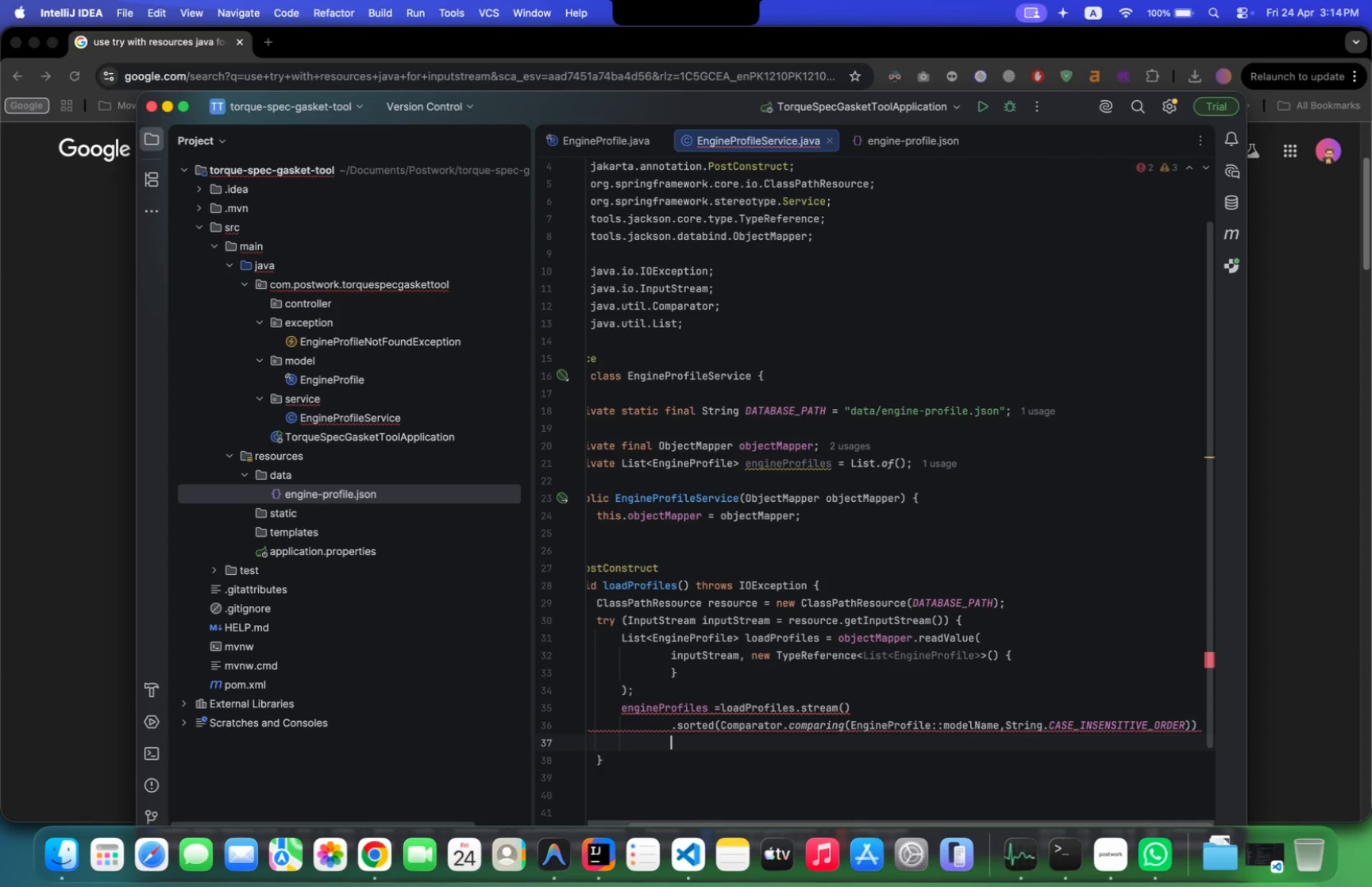 
key(Period)
 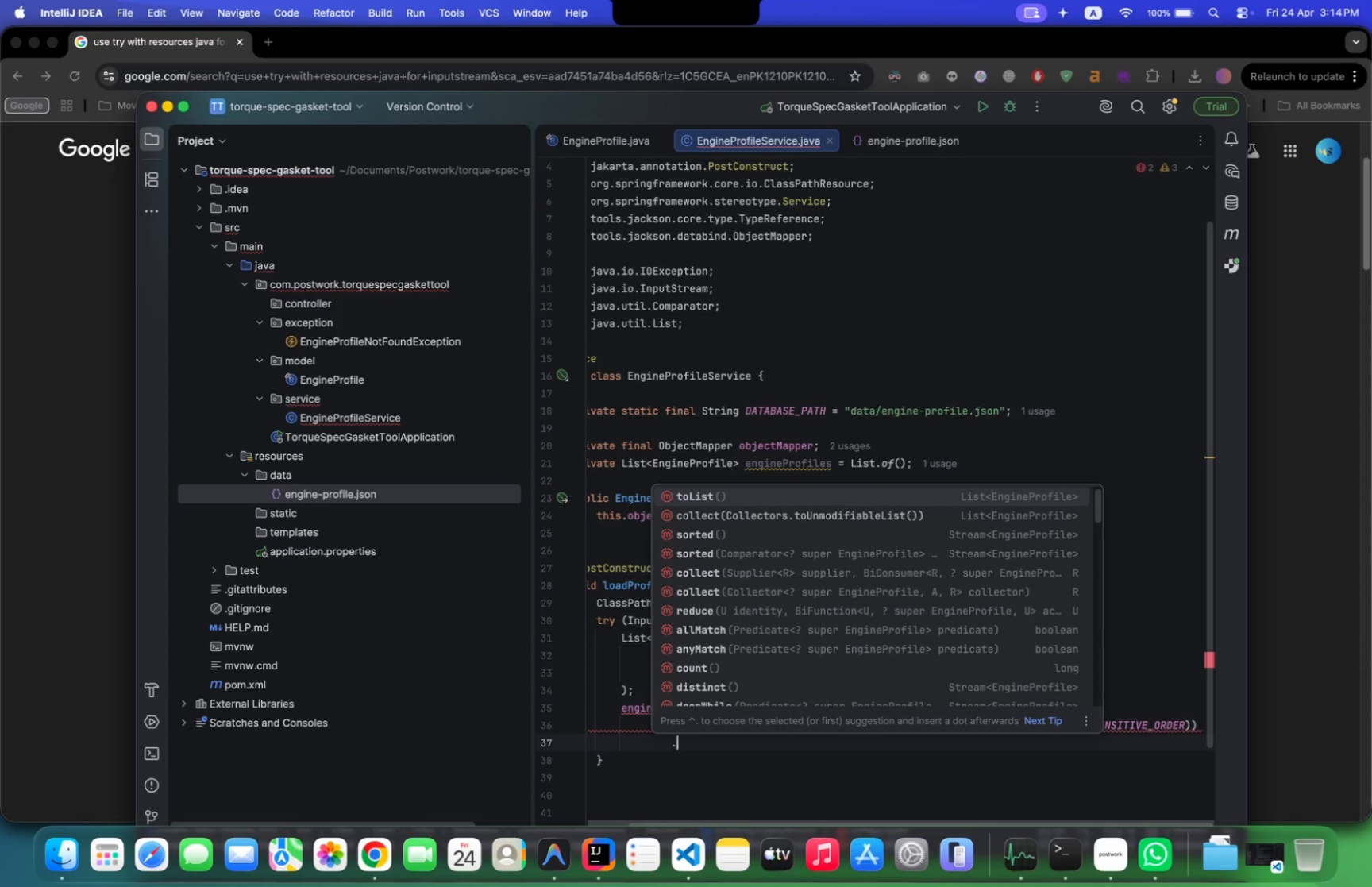 
key(T)
 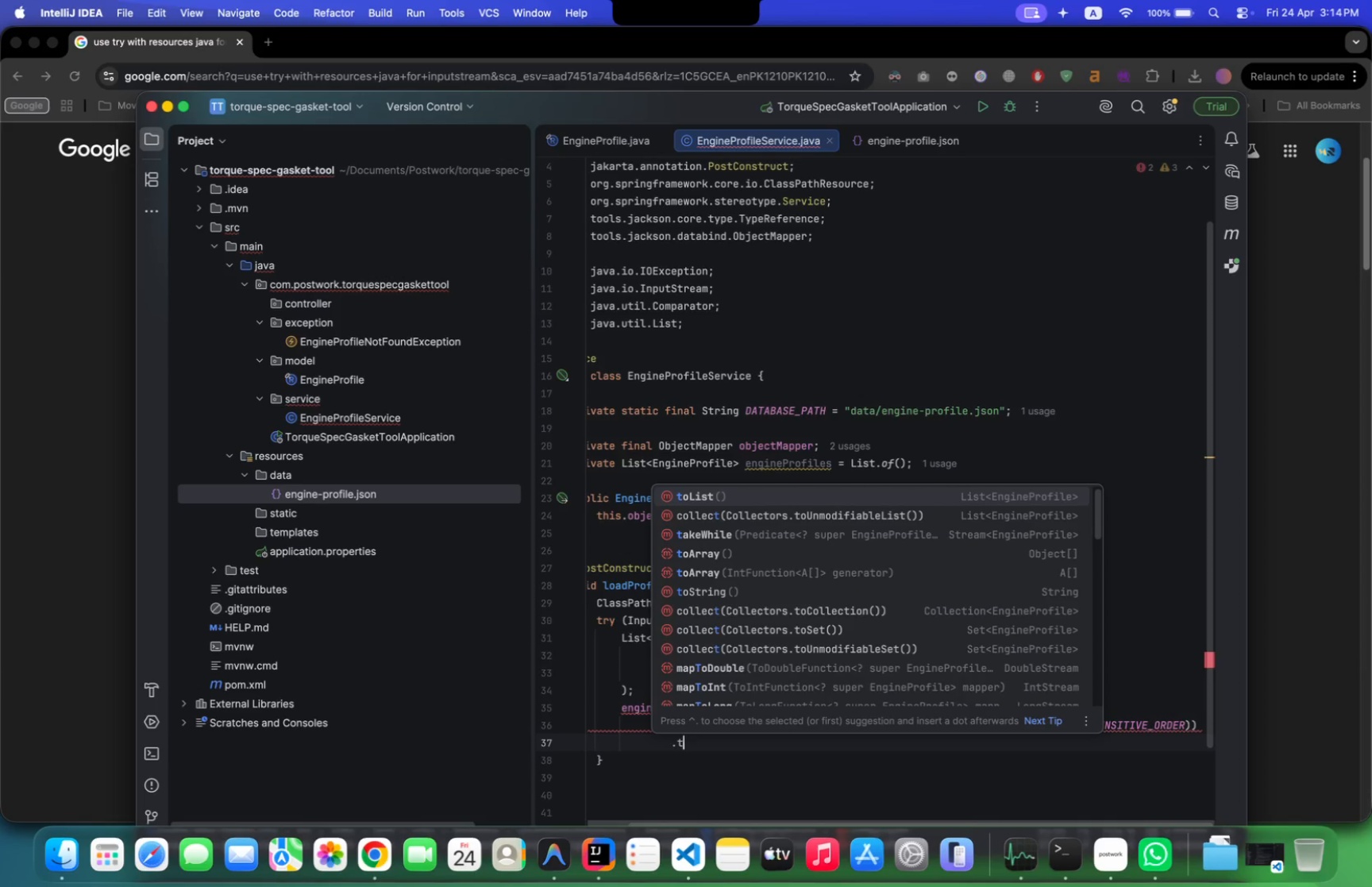 
key(Enter)
 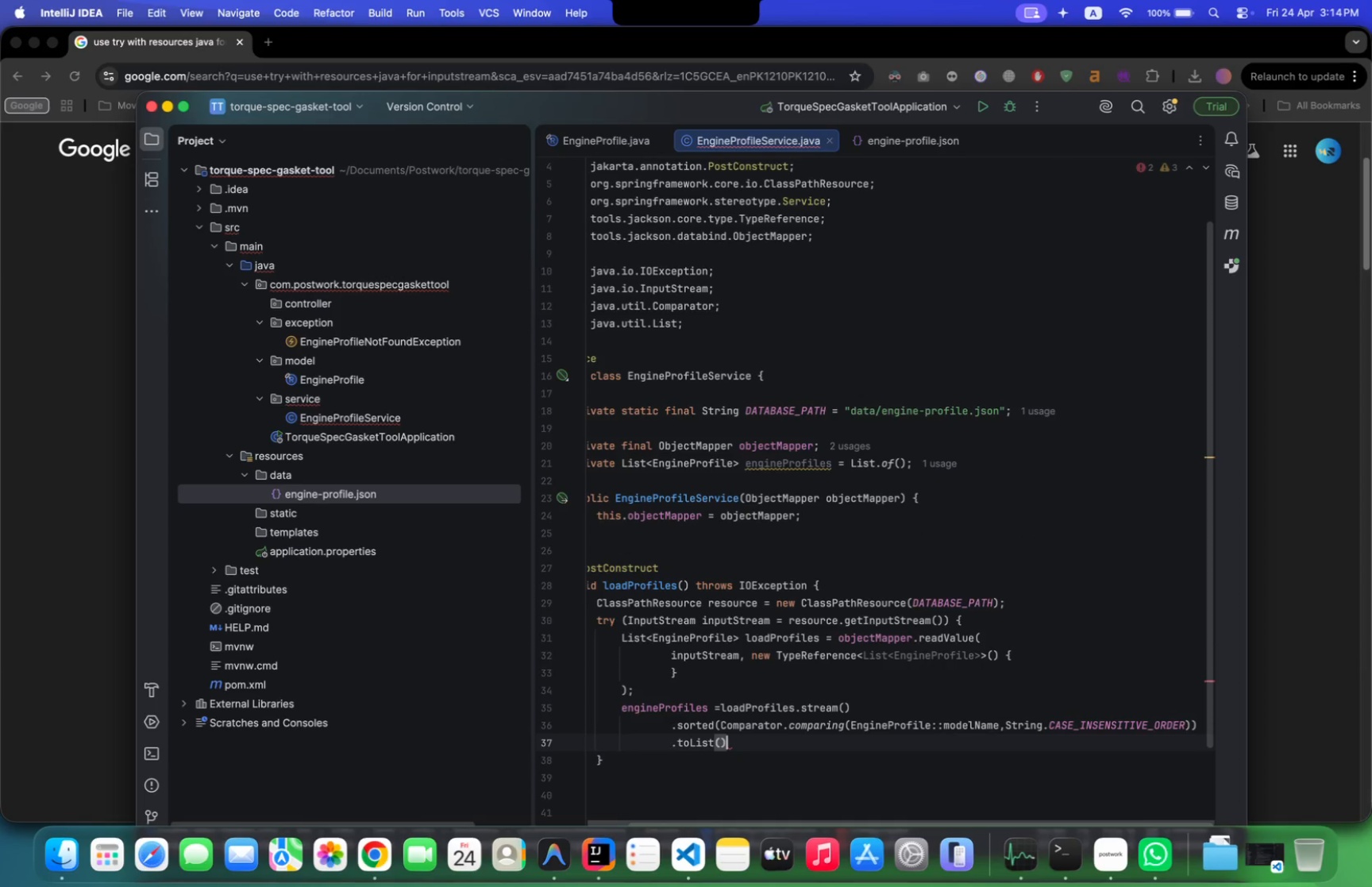 
key(Semicolon)
 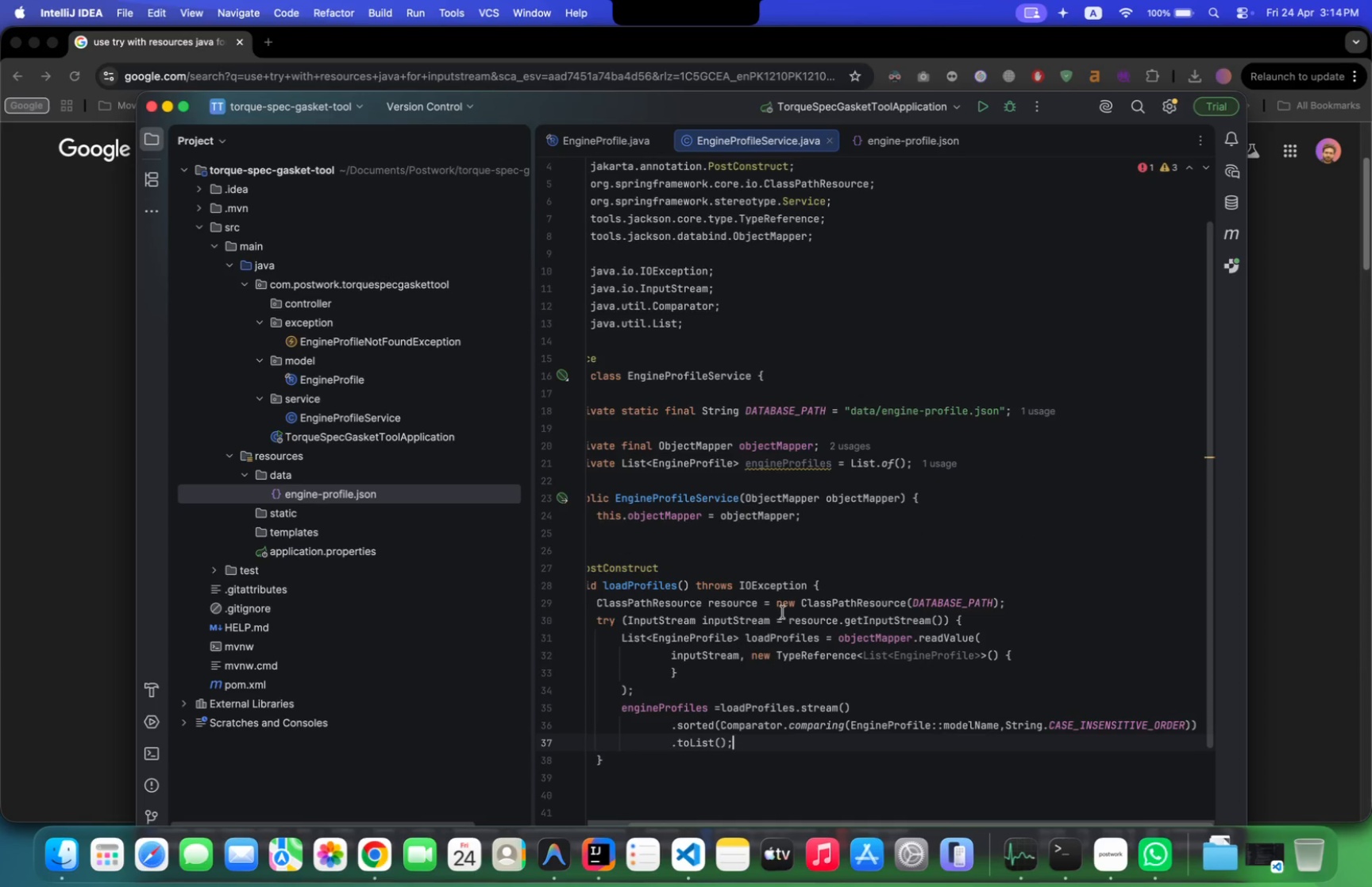 
scroll: coordinate [827, 625], scroll_direction: down, amount: 19.0
 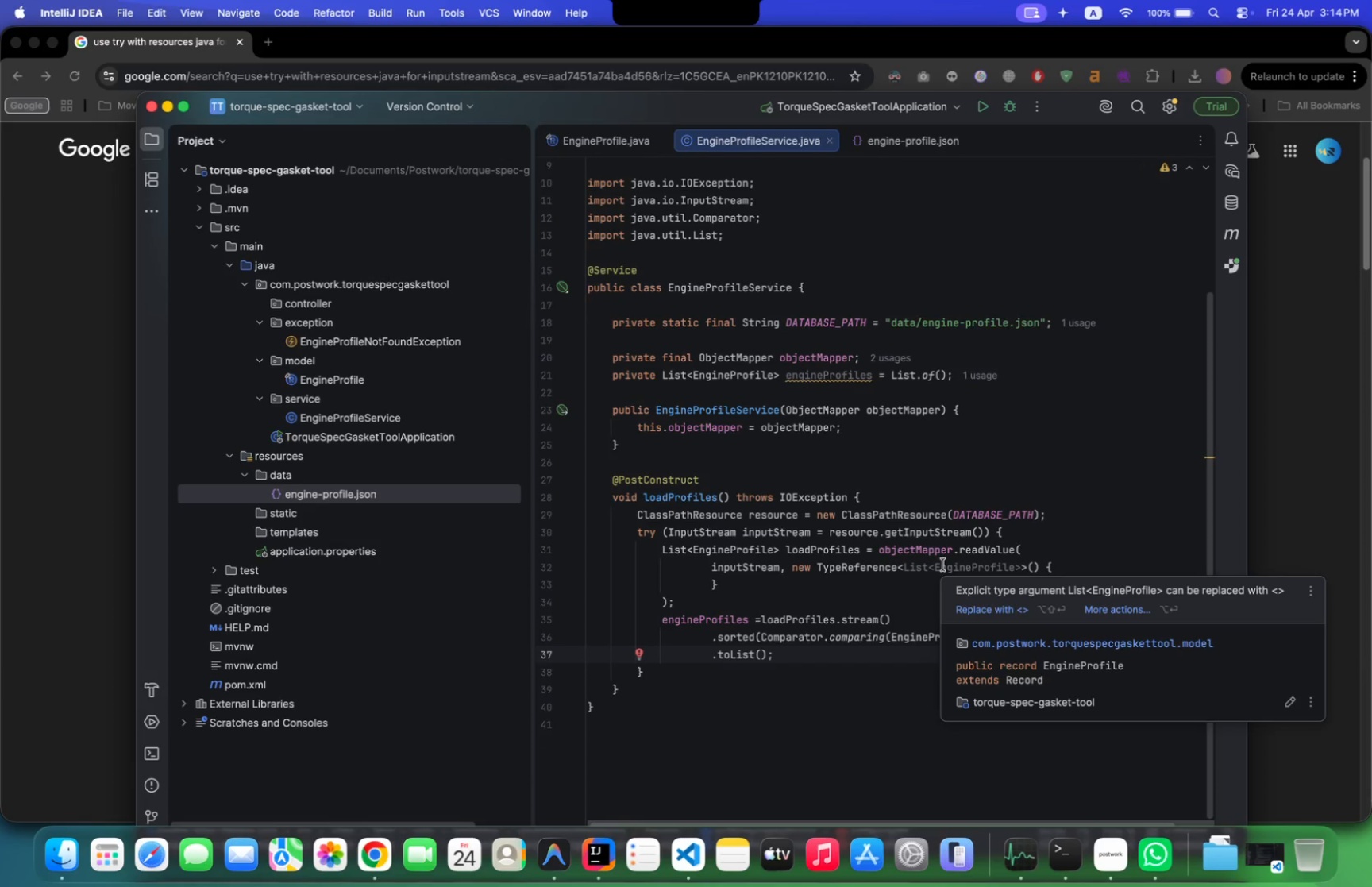 
left_click([992, 609])
 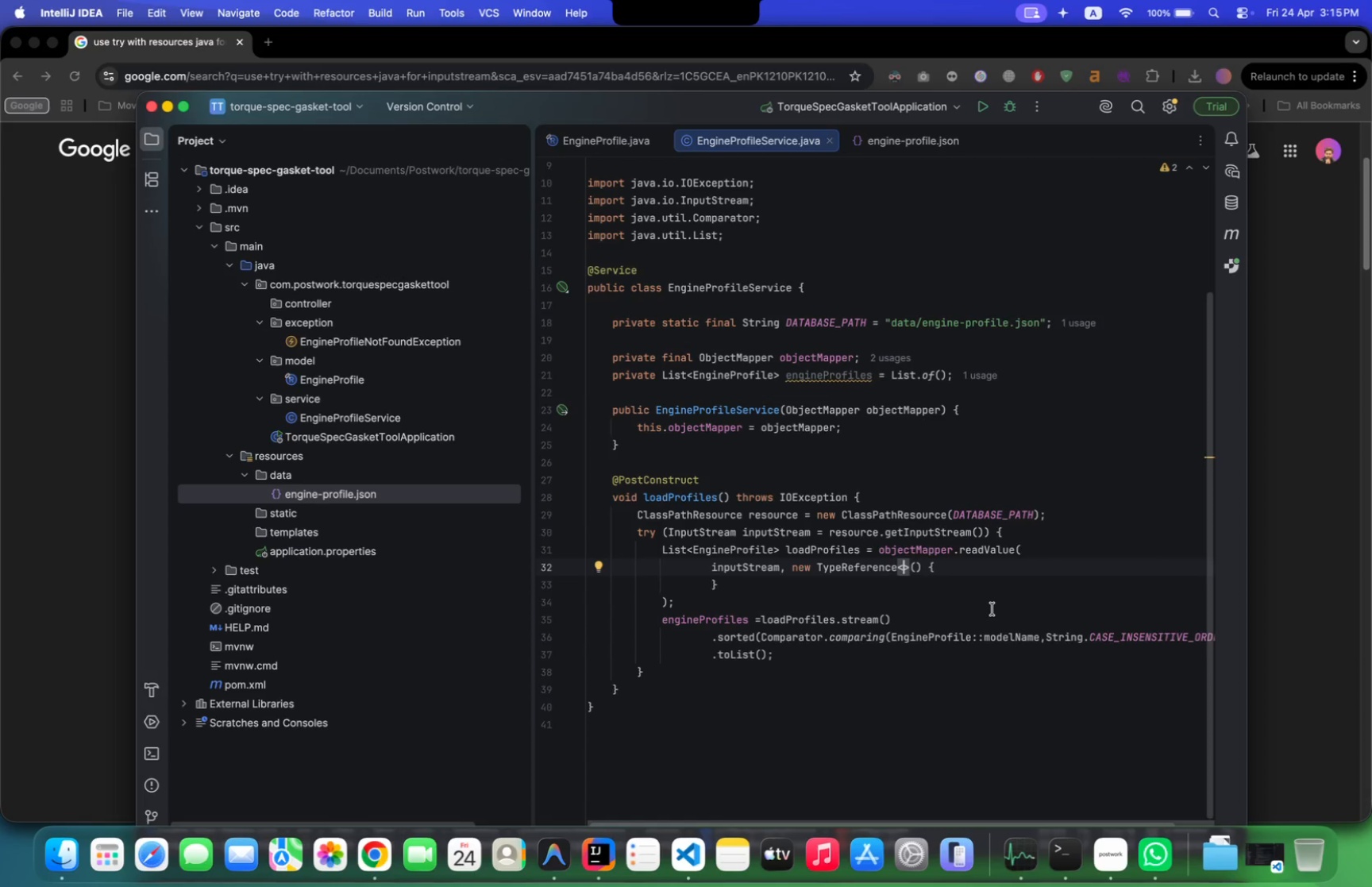 
wait(16.76)
 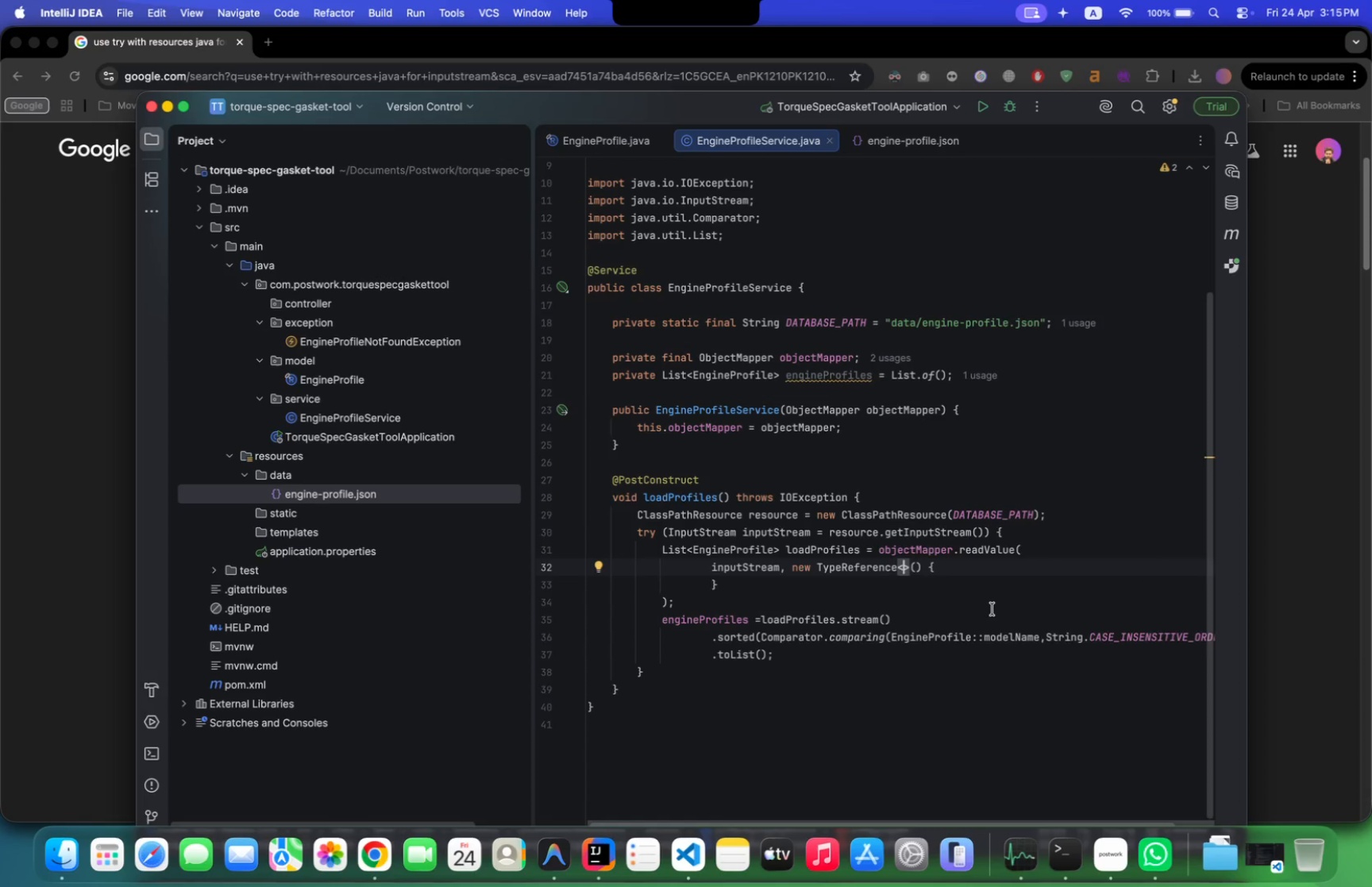 
right_click([992, 609])
 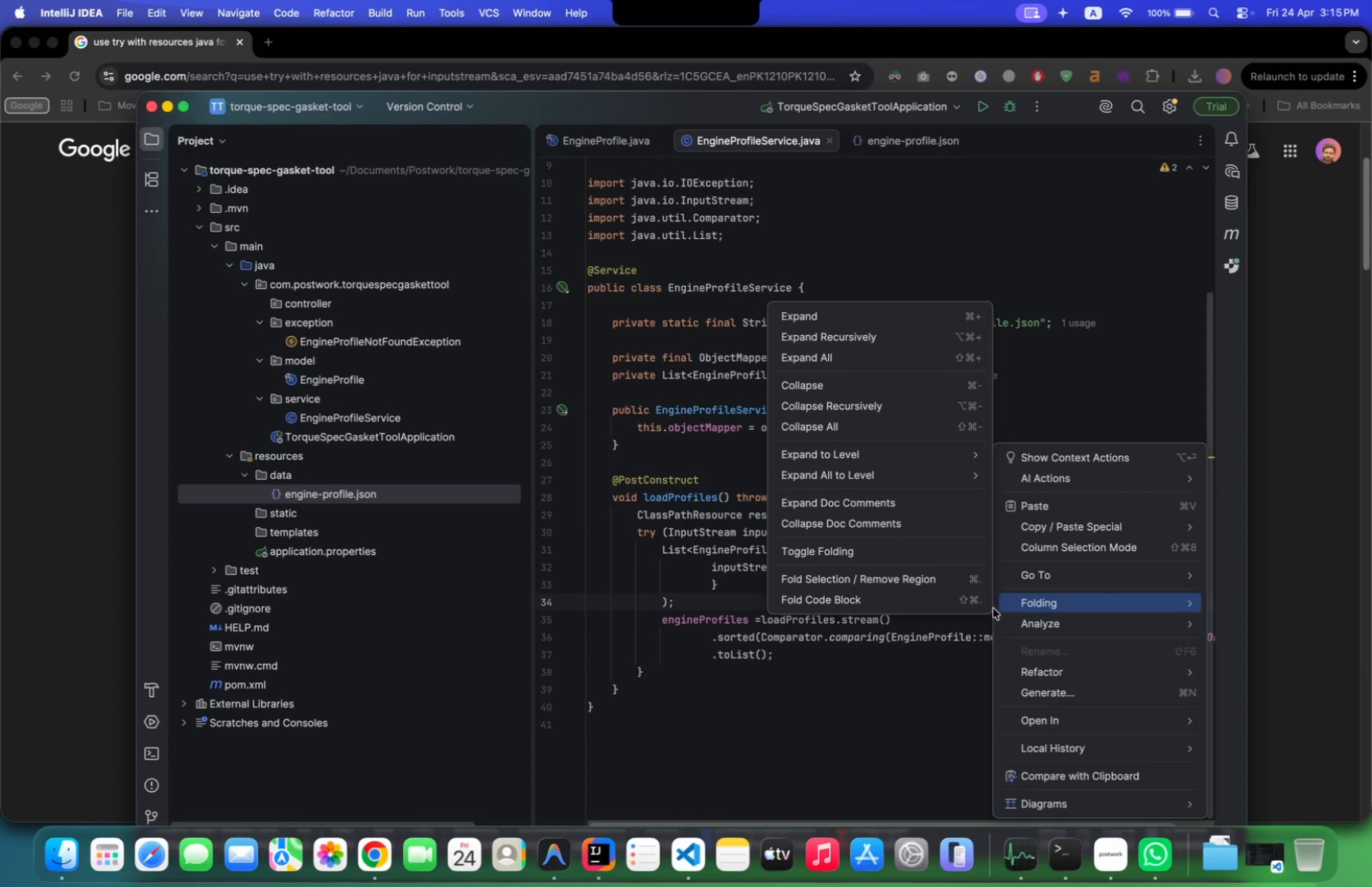 
left_click([824, 657])
 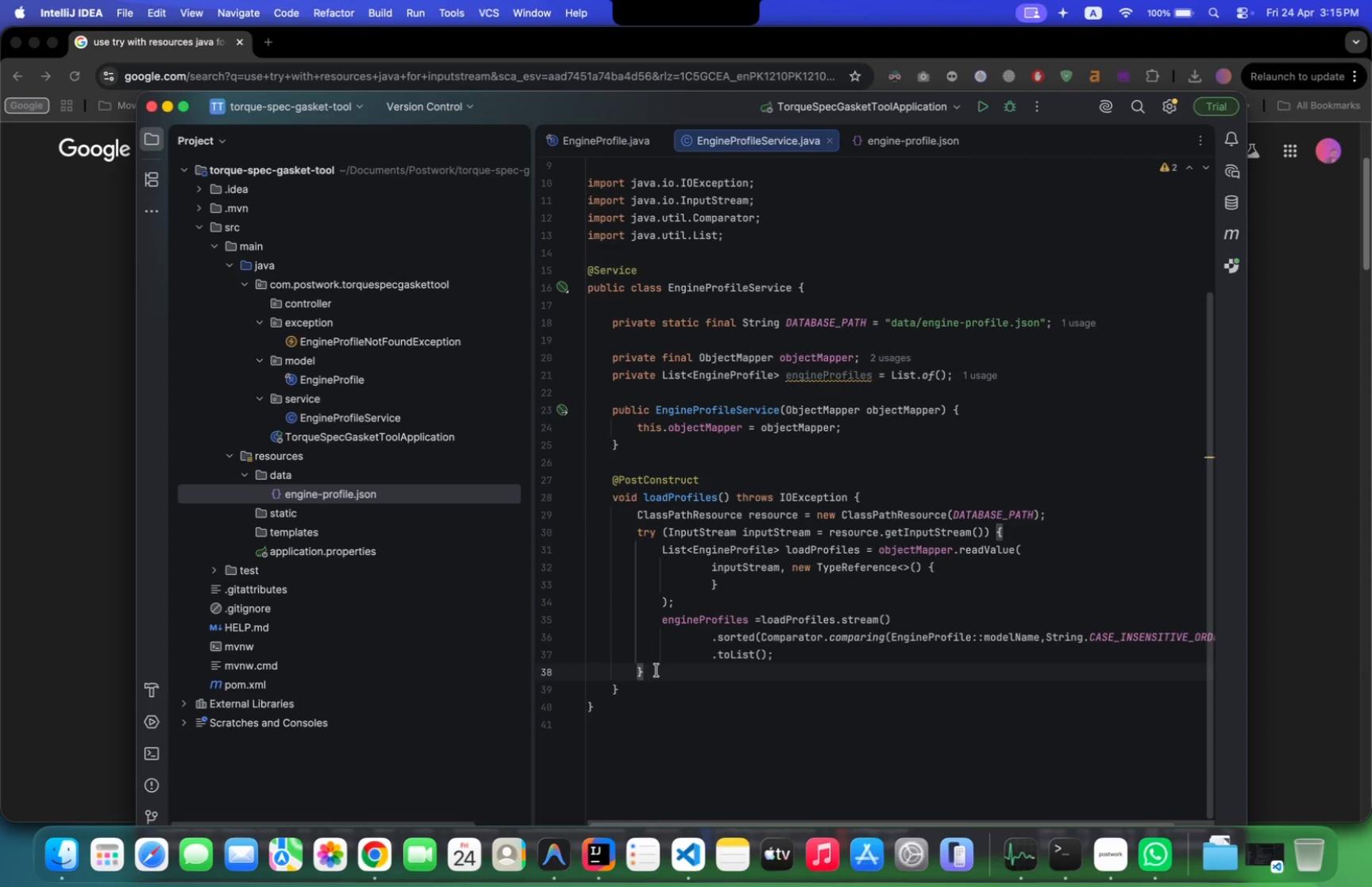 
wait(11.15)
 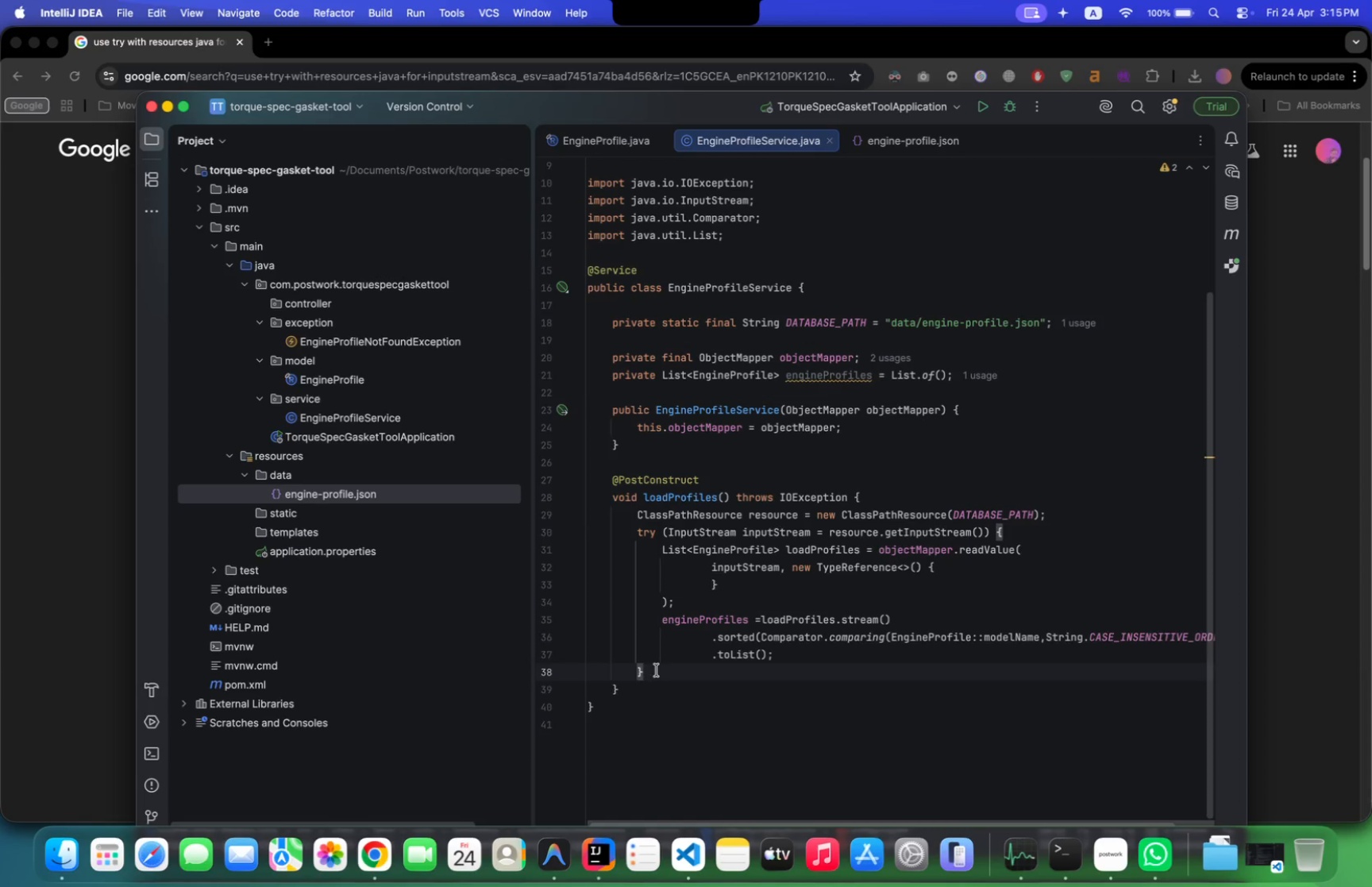 
left_click([642, 689])
 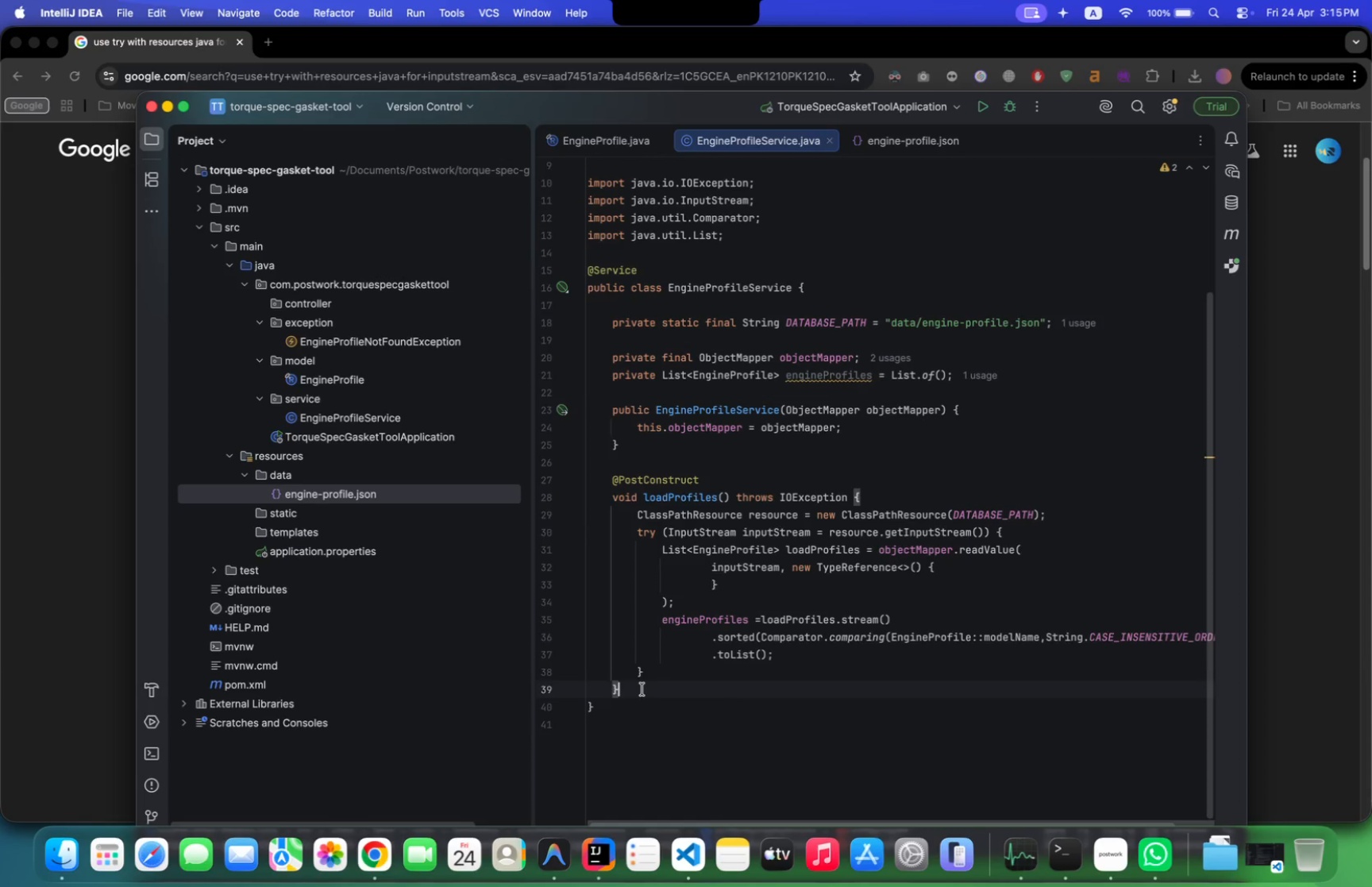 
key(Enter)
 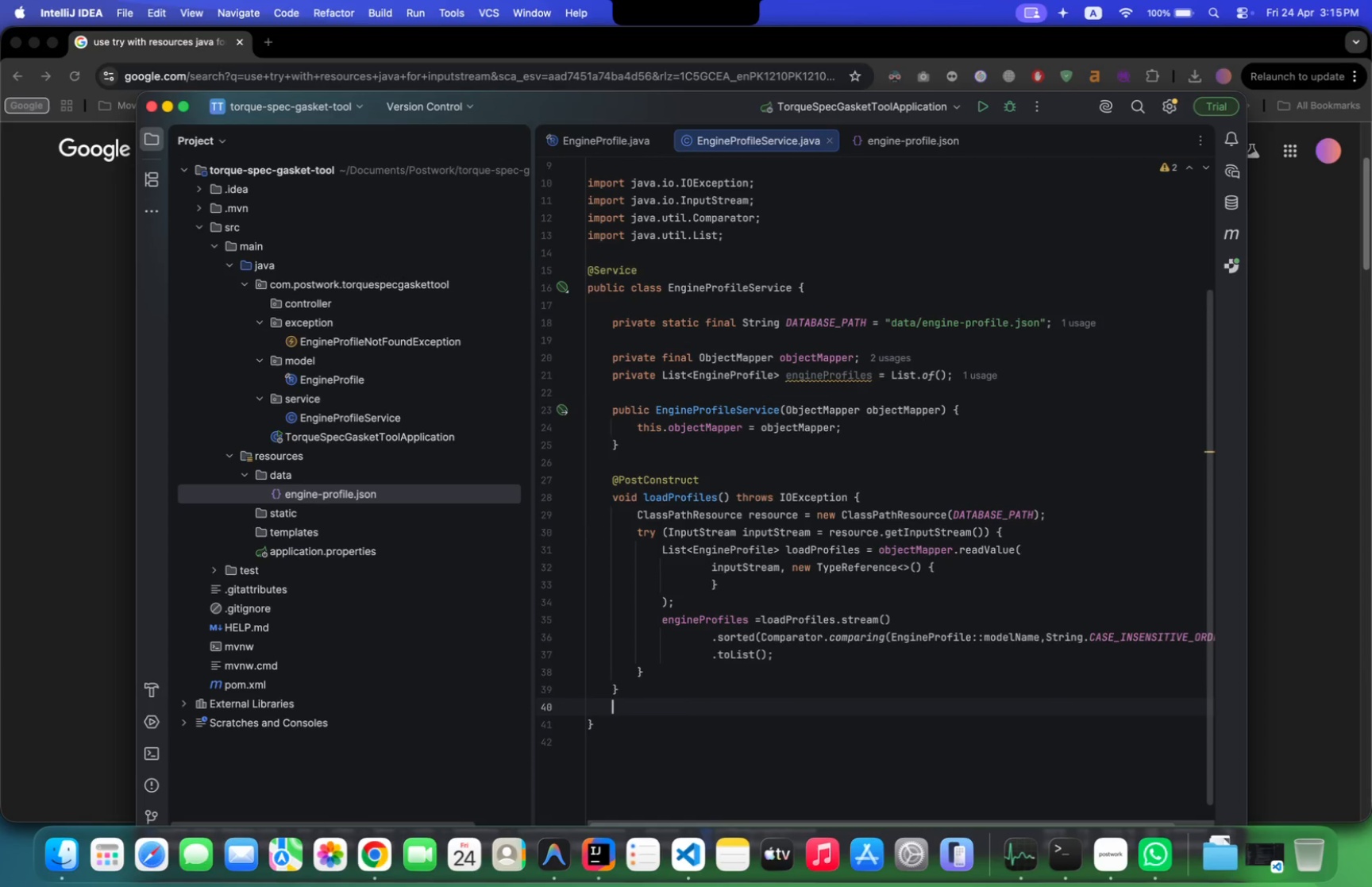 
key(Enter)
 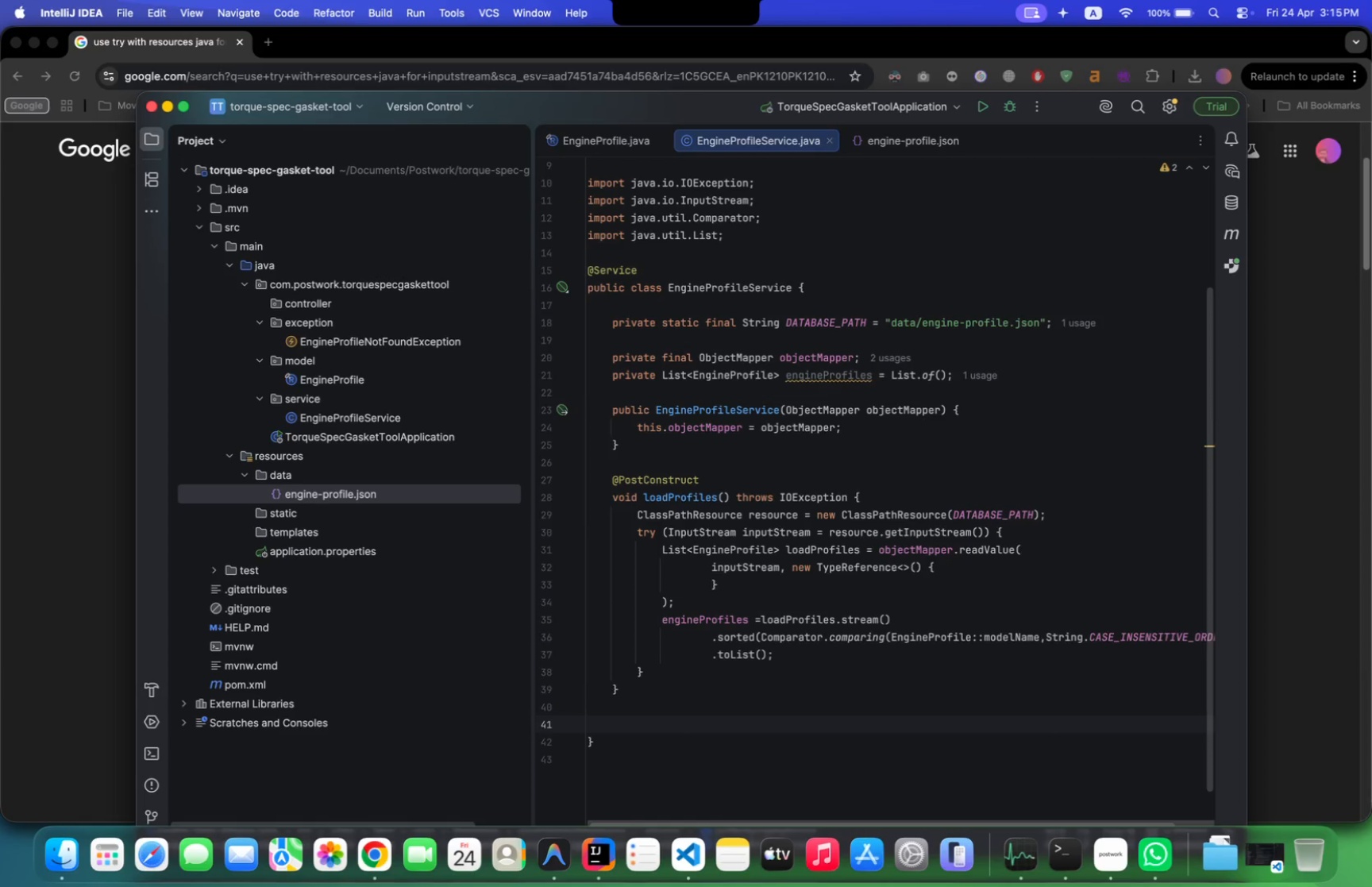 
key(P)
 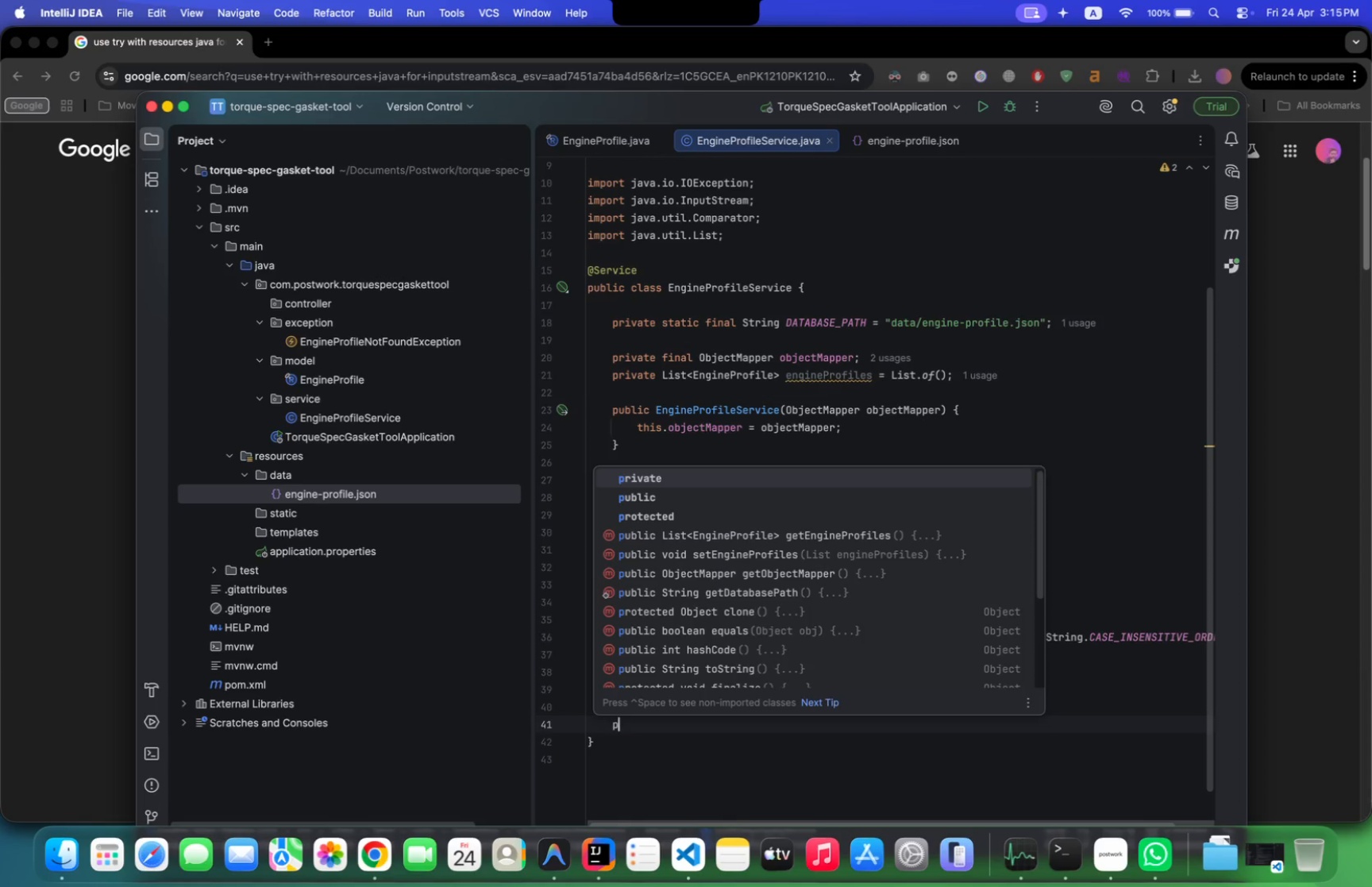 
key(Enter)
 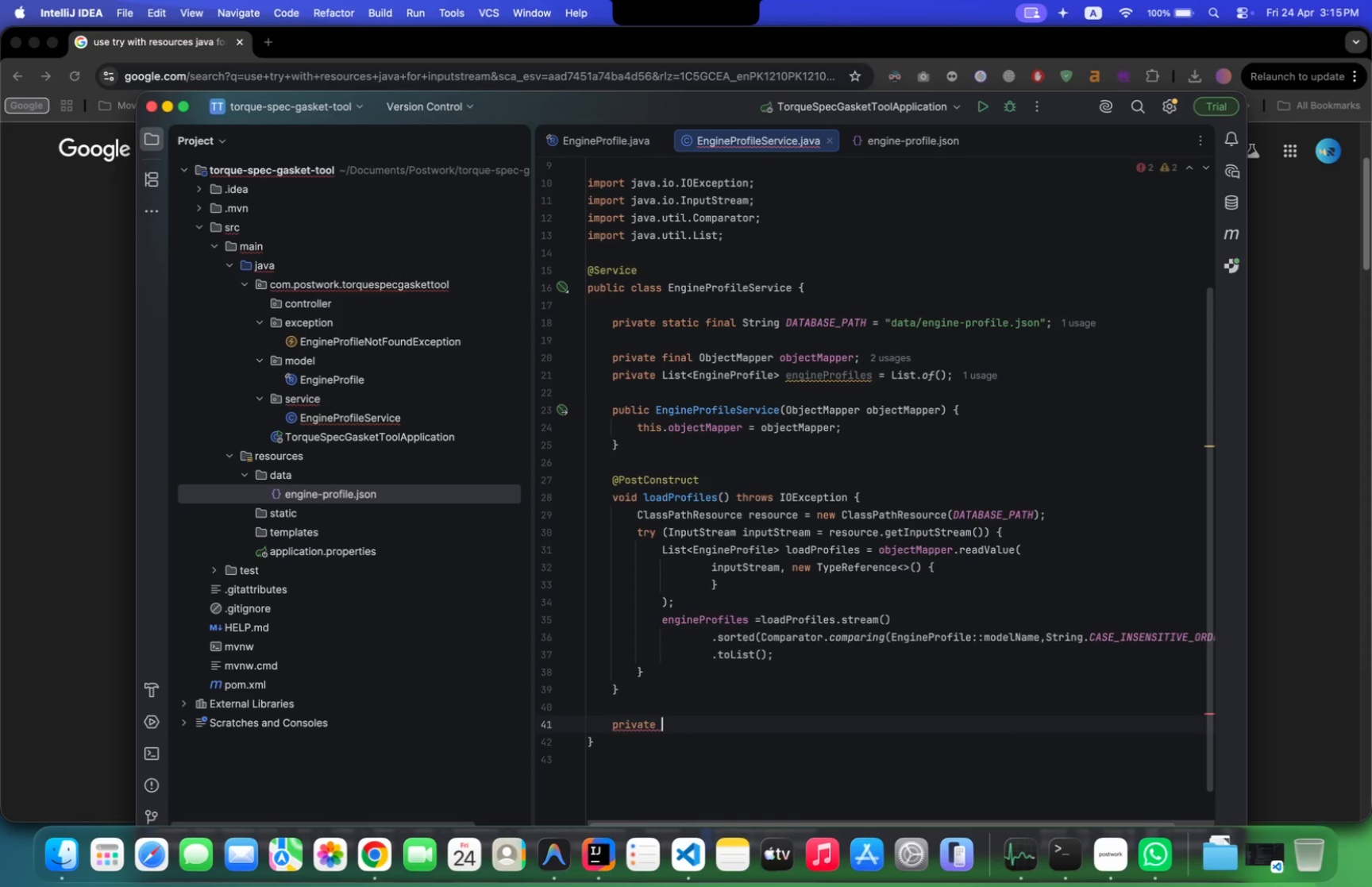 
key(Backspace)
key(Backspace)
key(Backspace)
key(Backspace)
key(Backspace)
key(Backspace)
key(Backspace)
type(ub)
 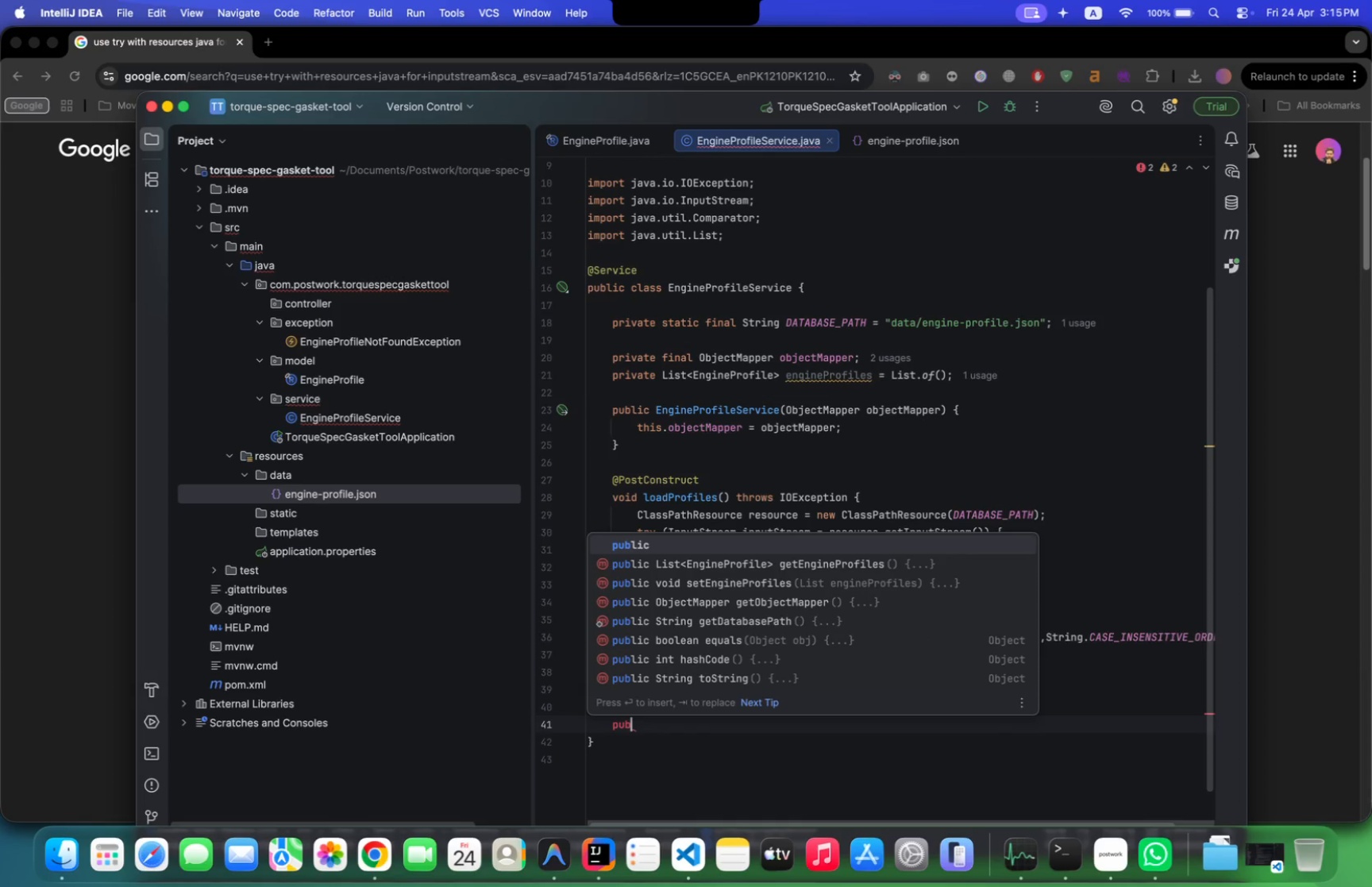 
key(Enter)
 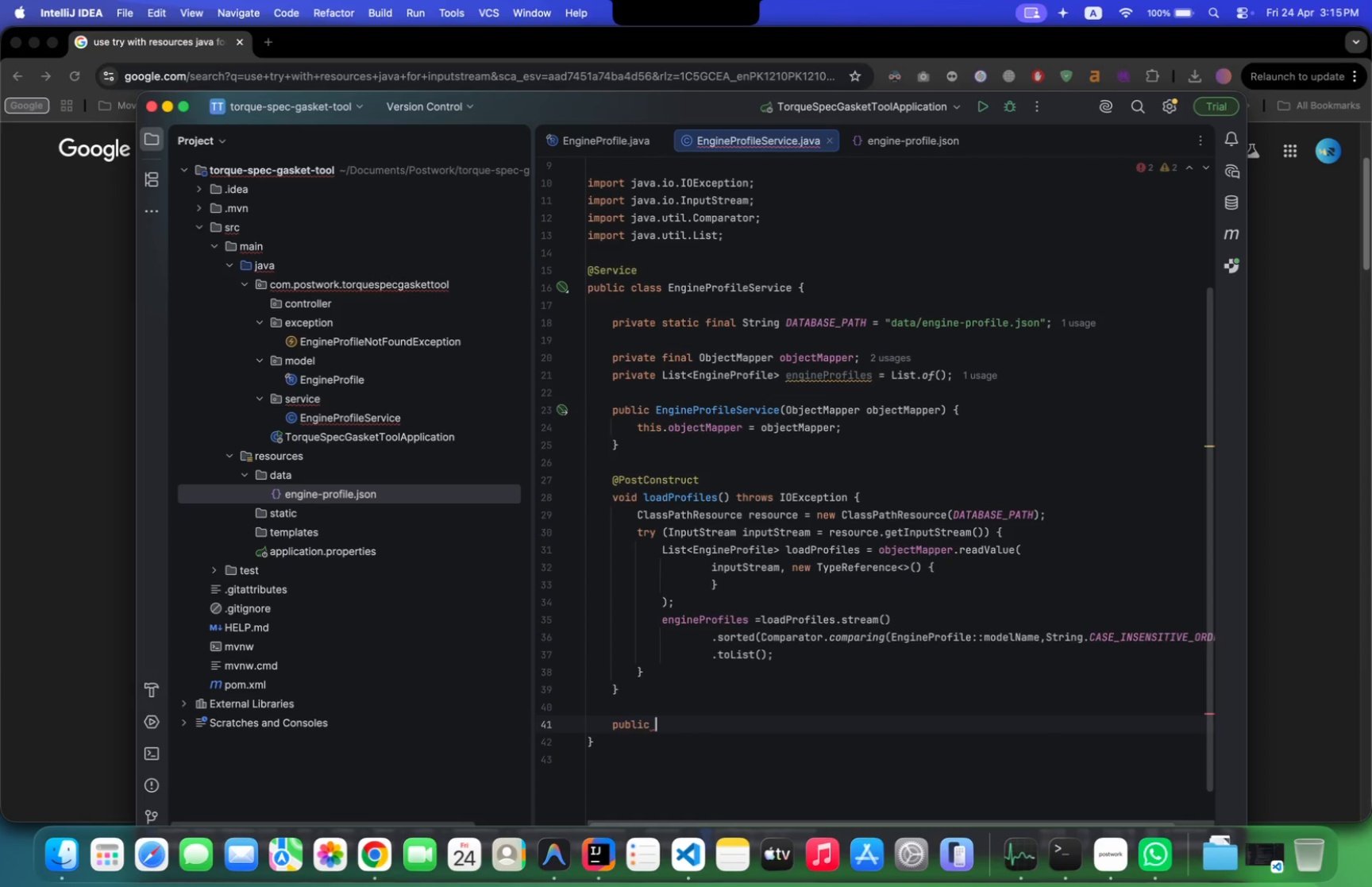 
key(Shift+L)
 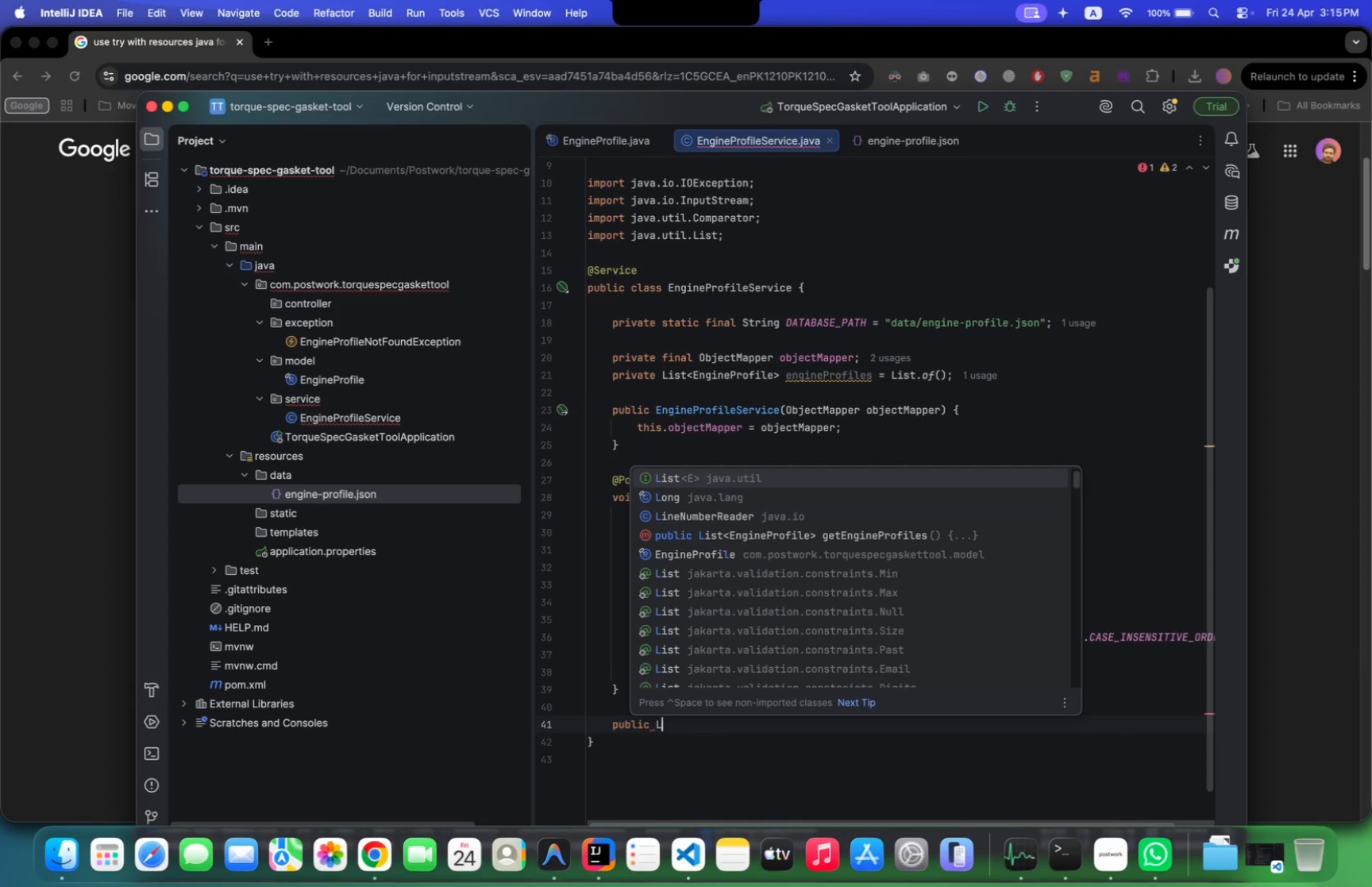 
key(Enter)
 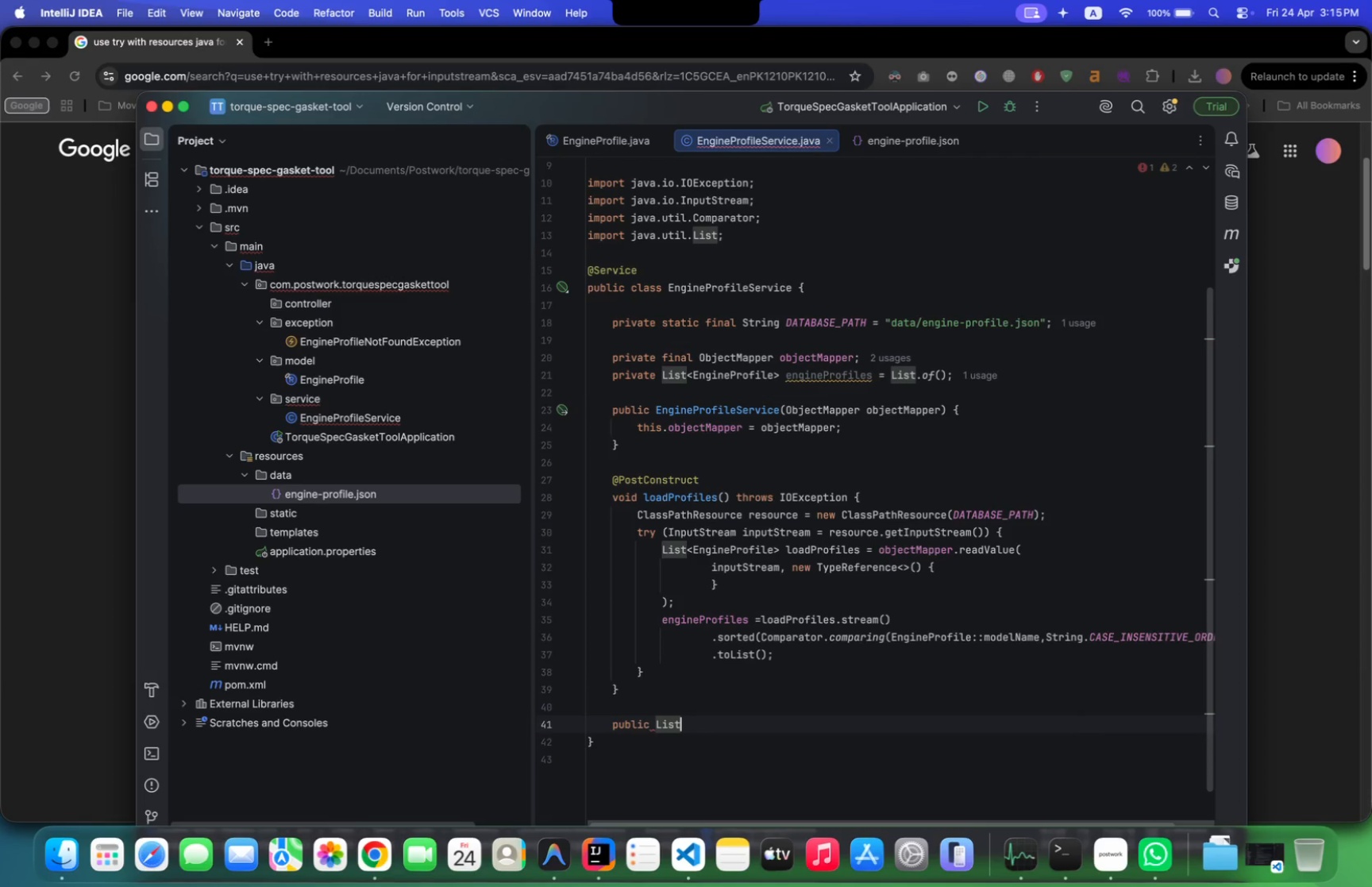 
key(Shift+Comma)
 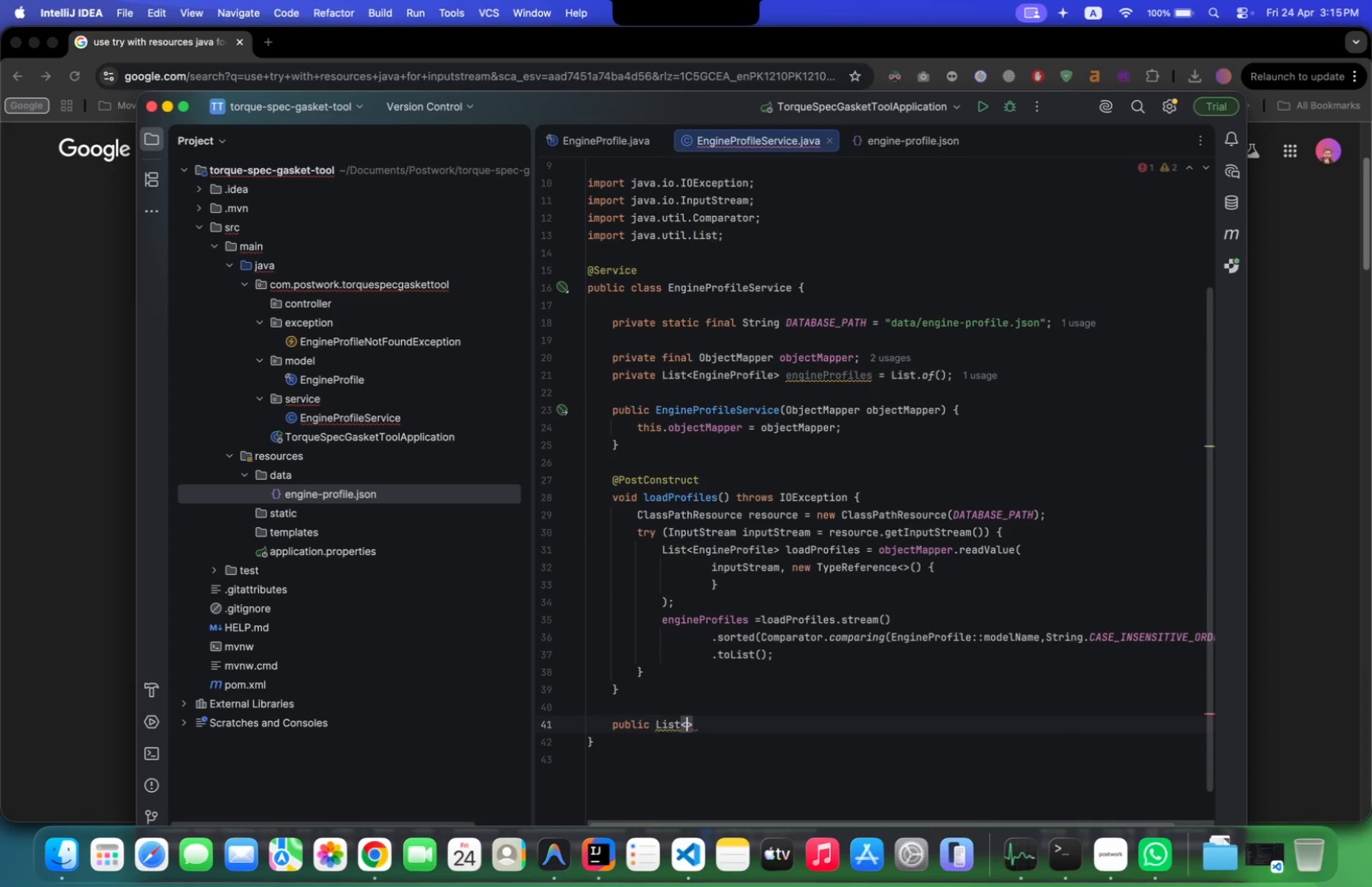 
key(Shift+E)
 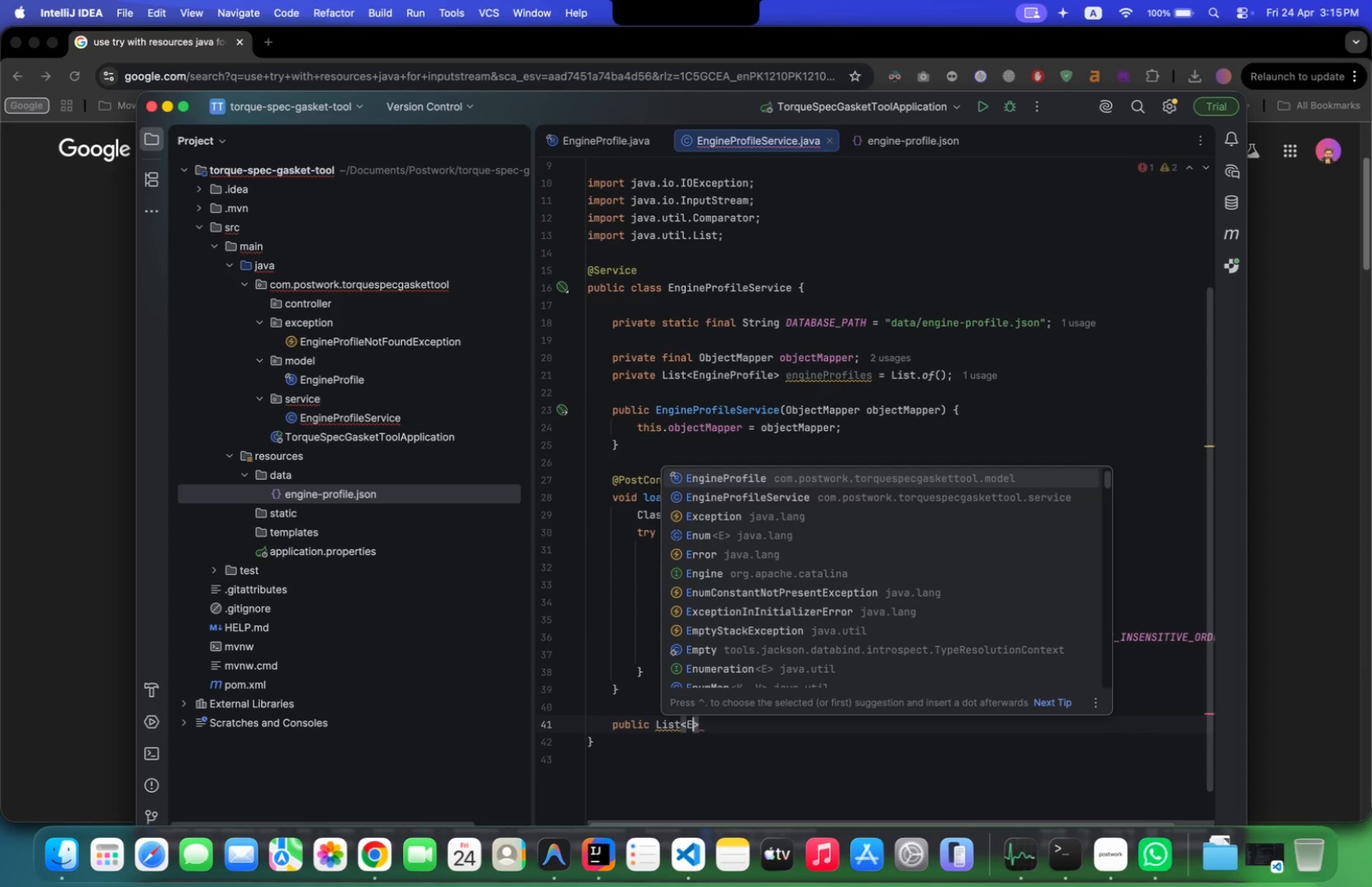 
key(Enter)
 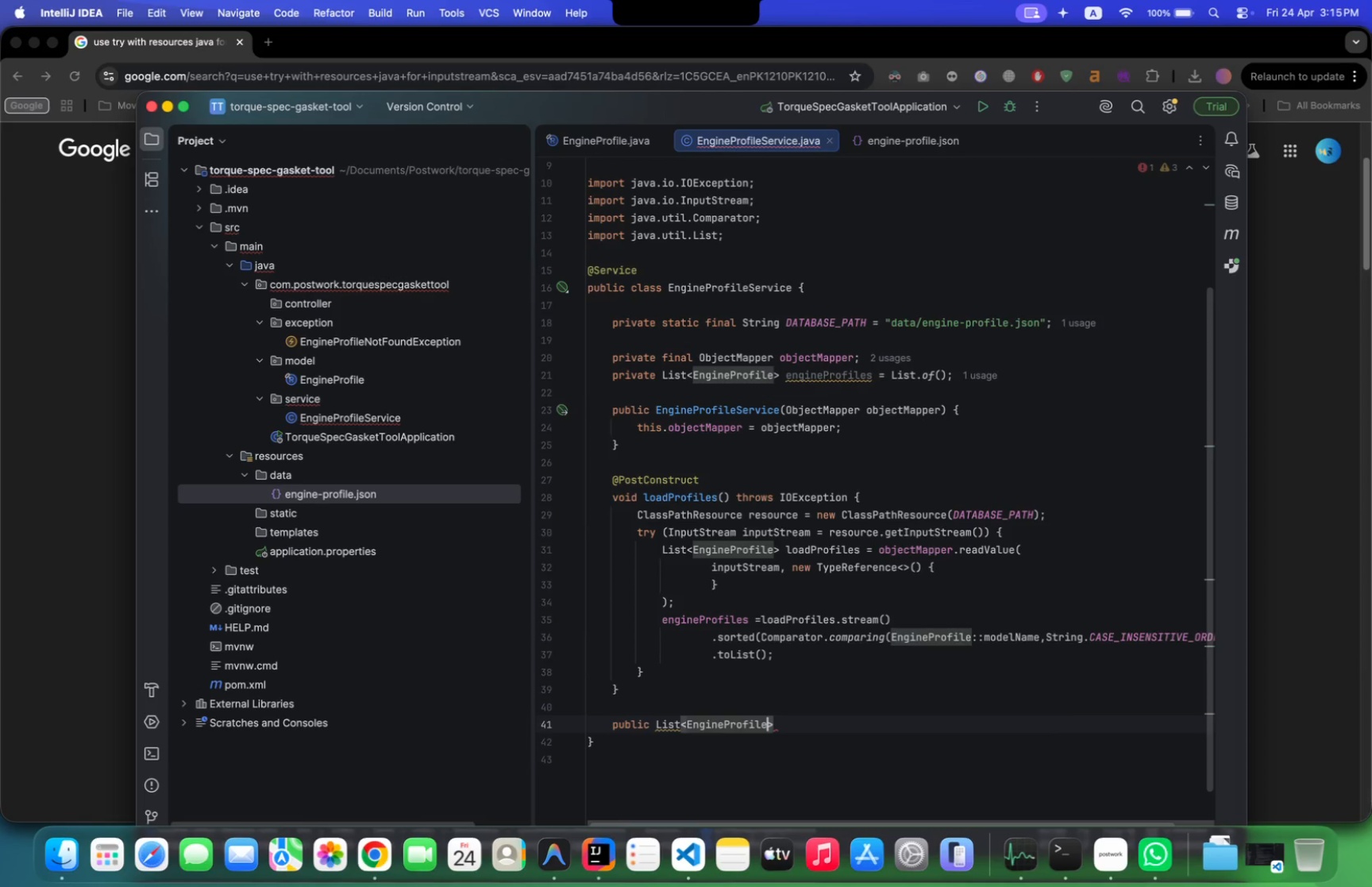 
key(ArrowRight)
 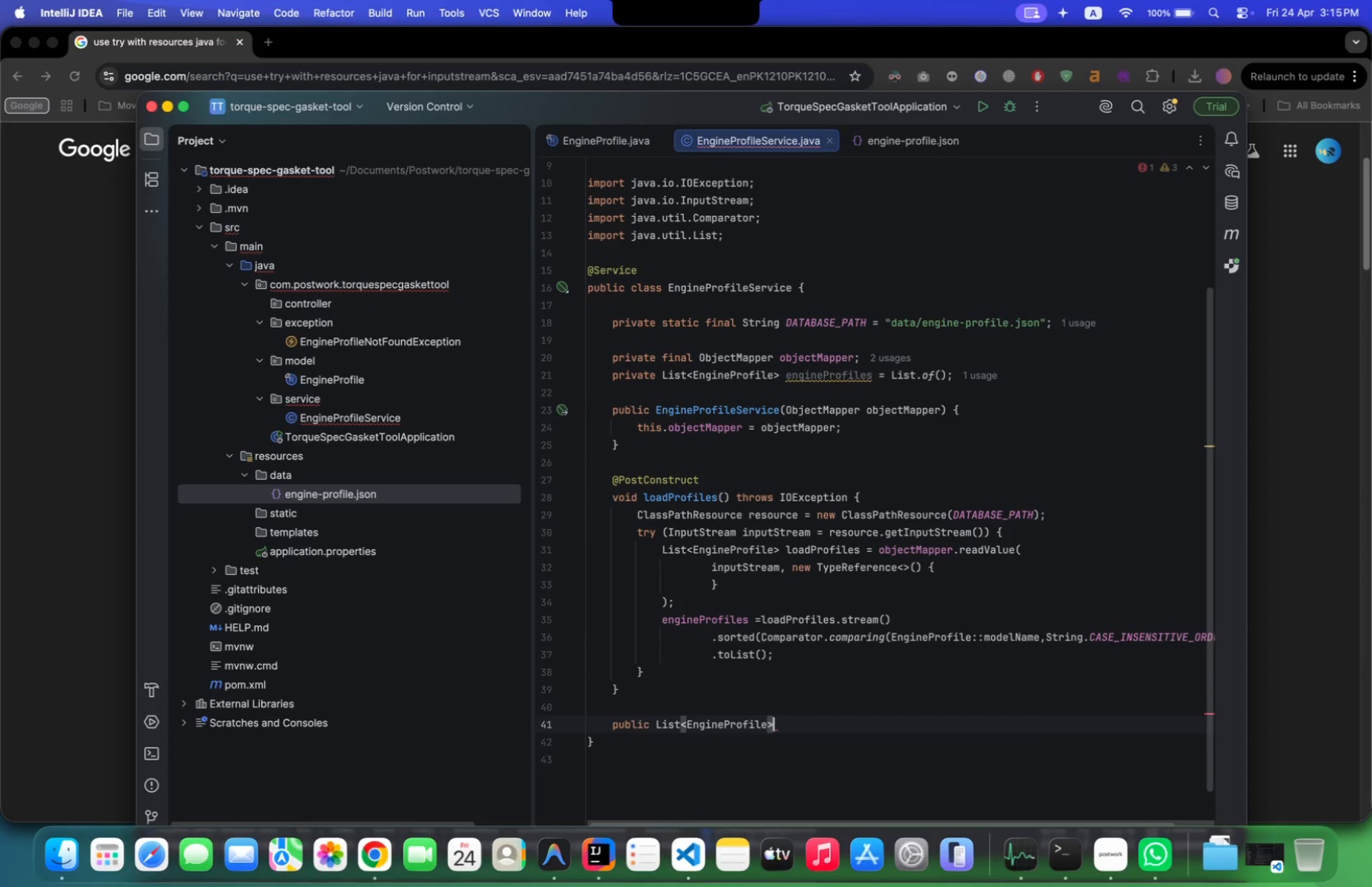 
type( findAll()
 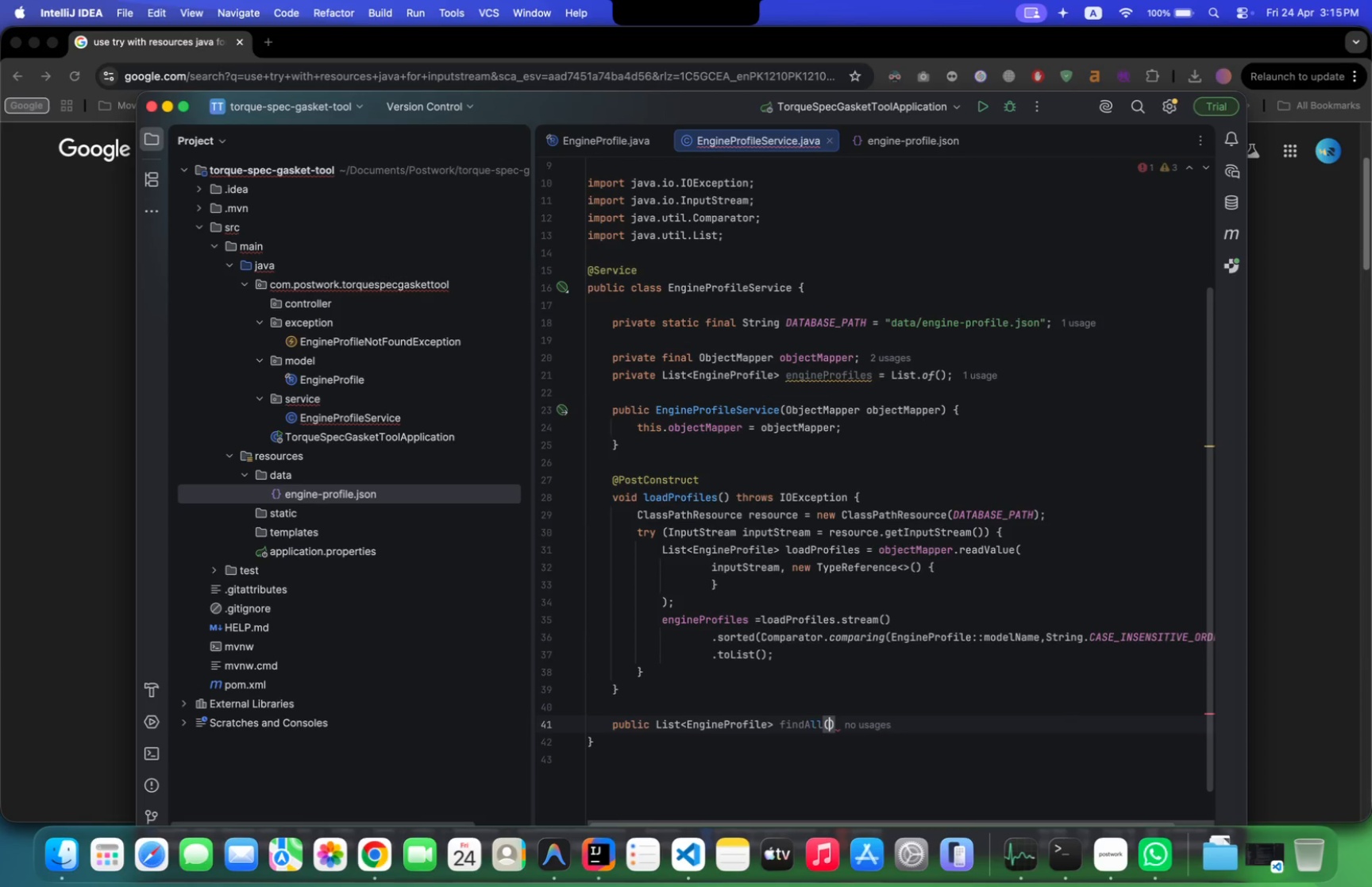 
key(ArrowRight)
 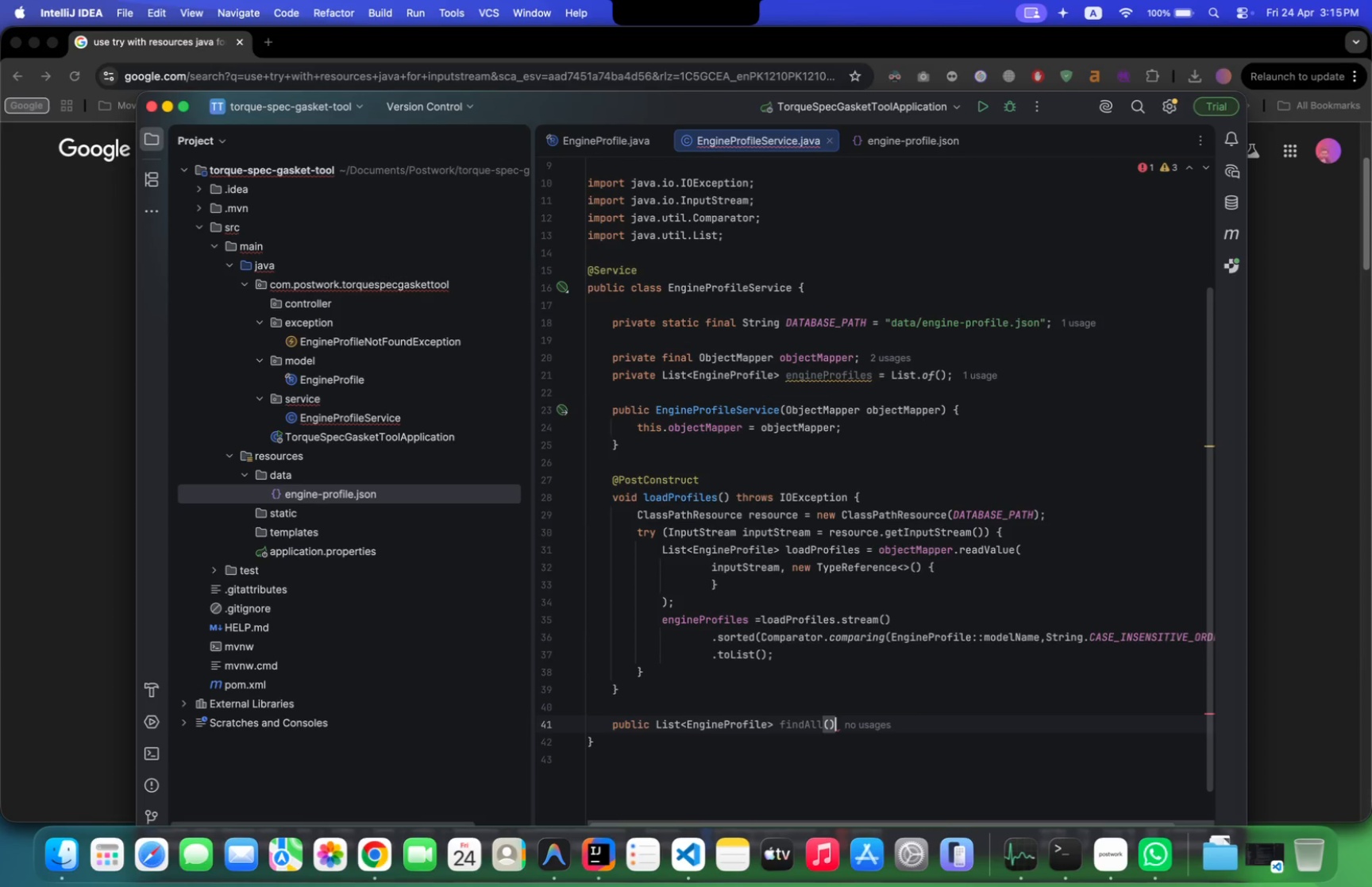 
hold_key(key=ShiftRight, duration=0.47)